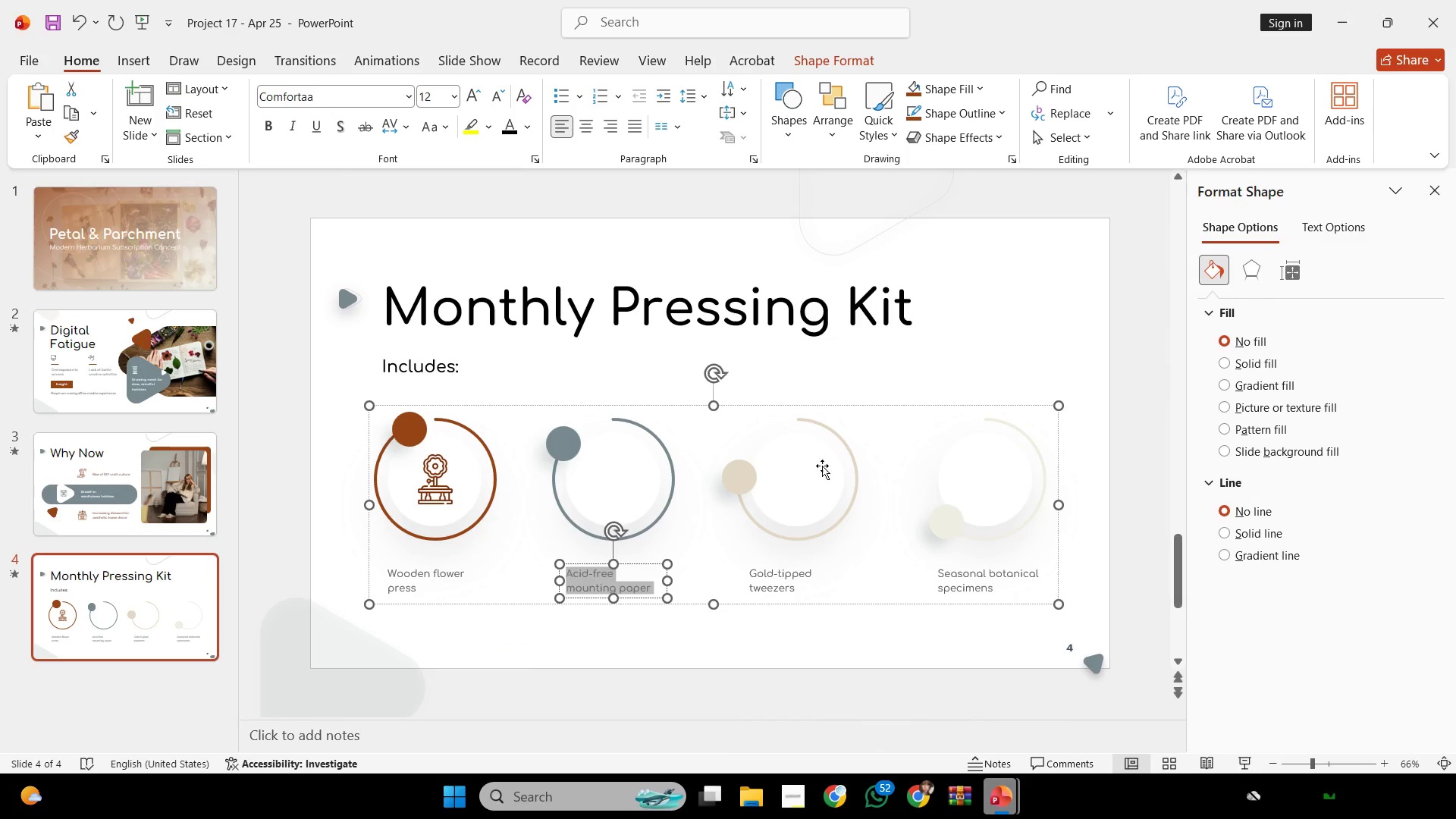 
left_click([863, 391])
 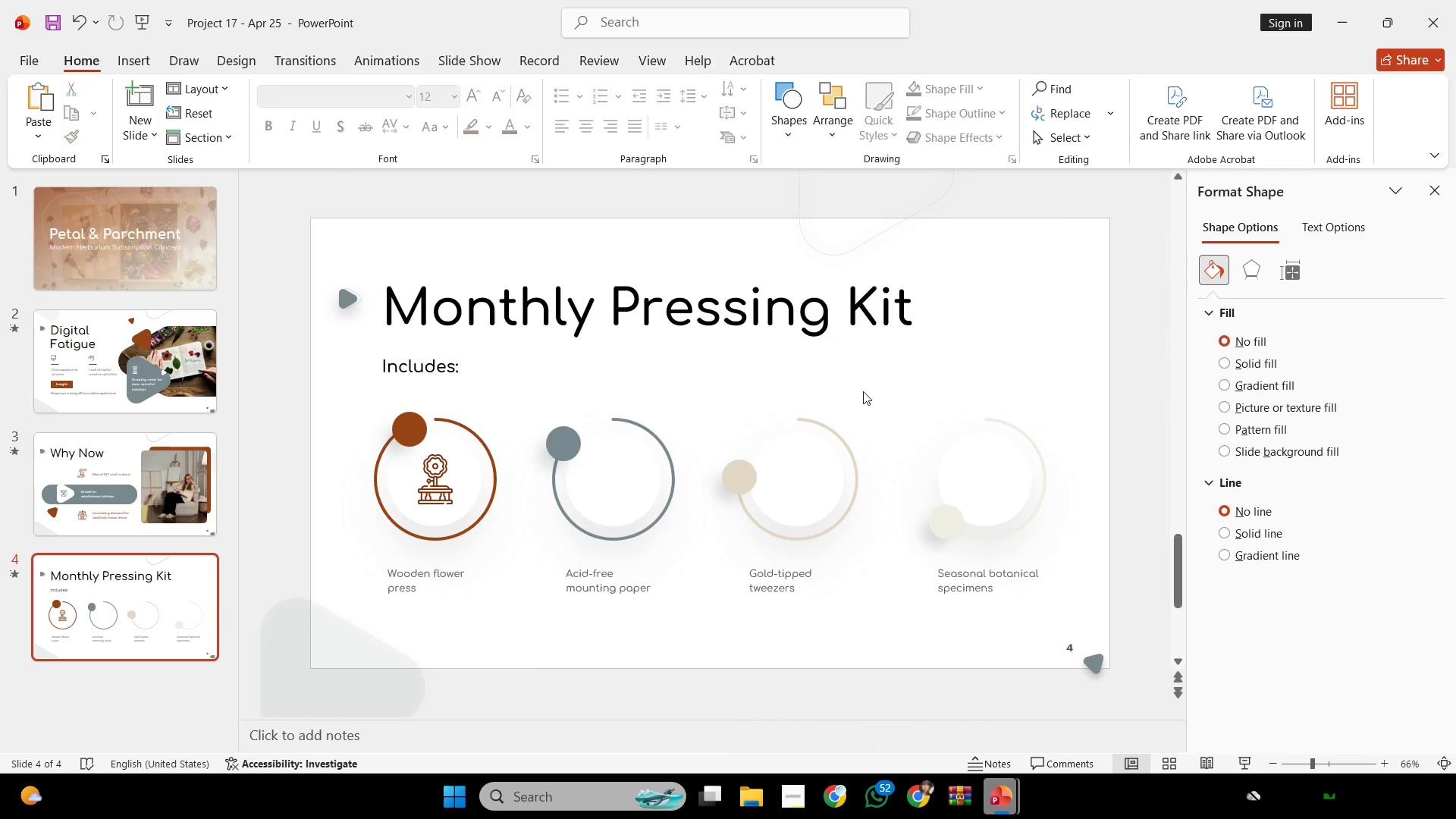 
key(Control+V)
 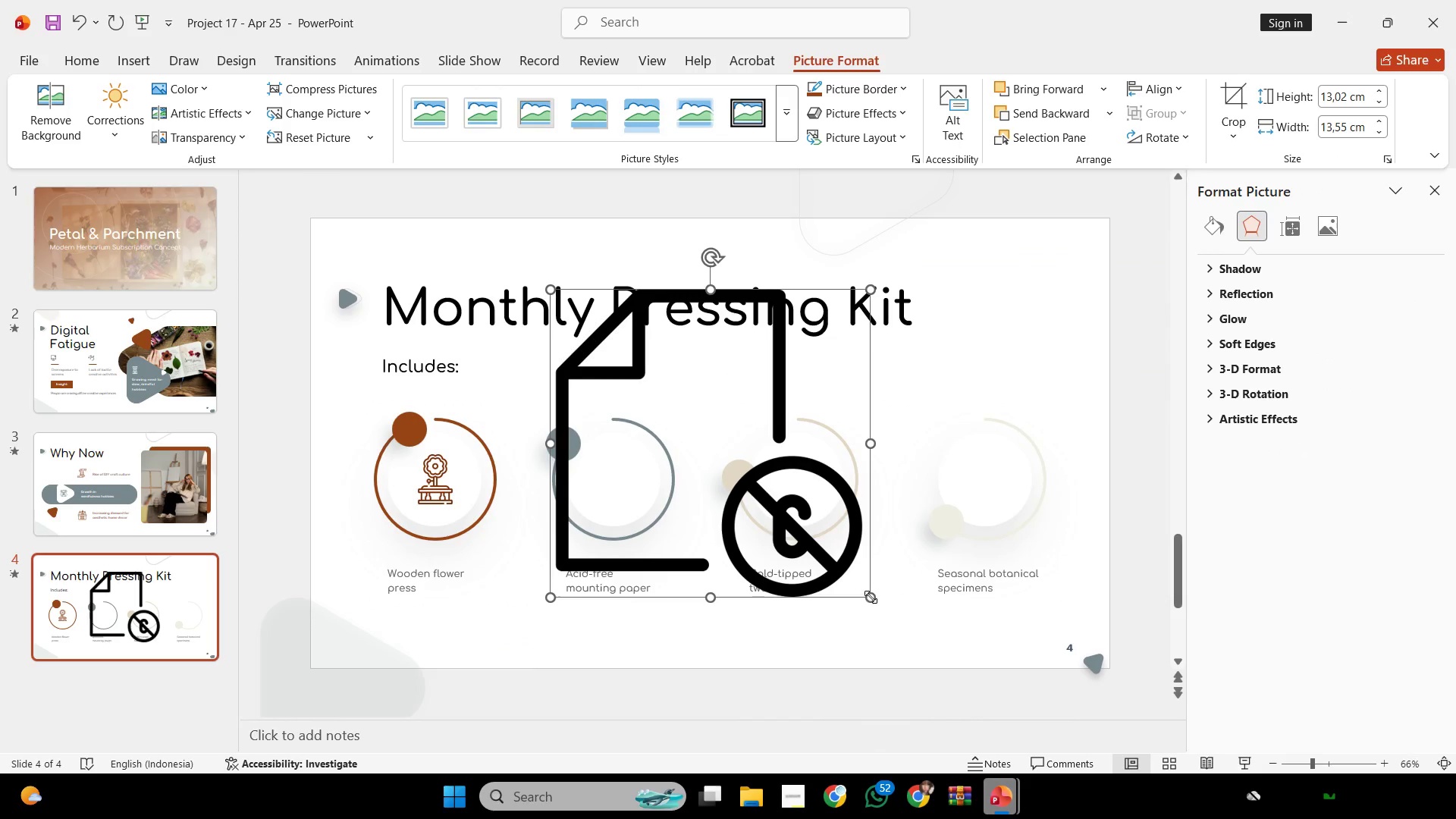 
left_click_drag(start_coordinate=[870, 597], to_coordinate=[576, 317])
 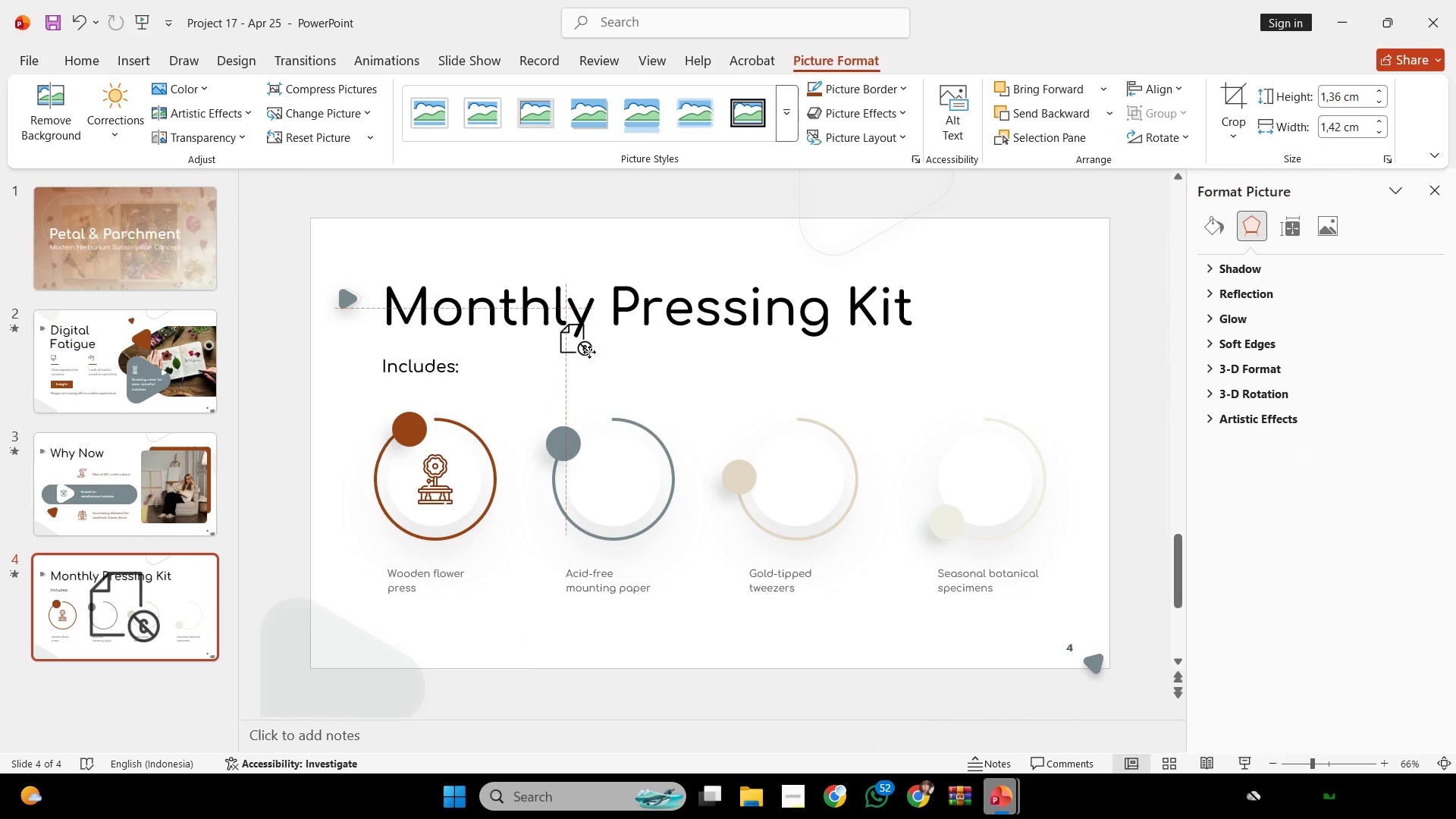 
left_click_drag(start_coordinate=[576, 306], to_coordinate=[619, 479])
 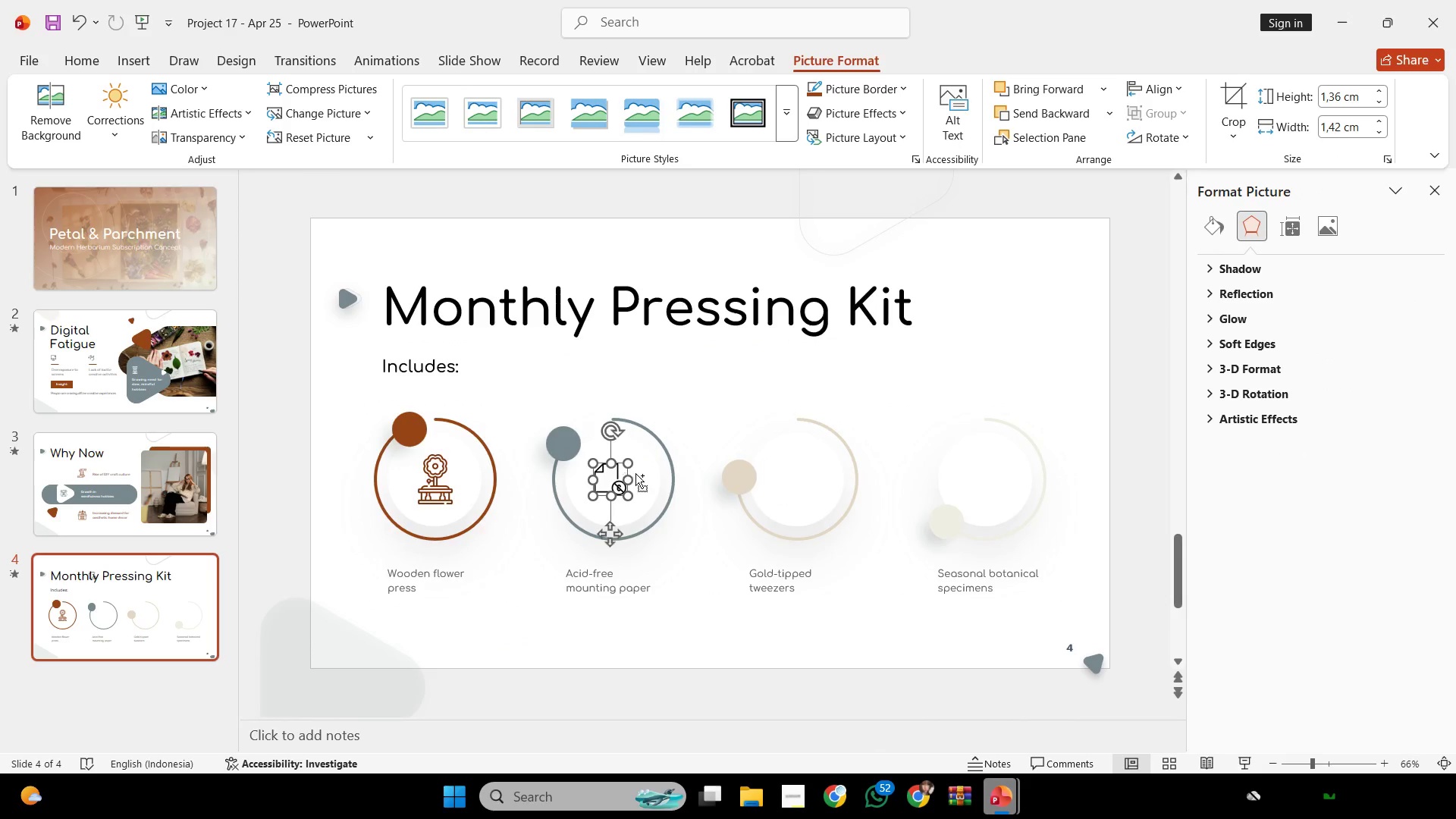 
hold_key(key=ControlLeft, duration=0.41)
scroll: coordinate [635, 475], scroll_direction: up, amount: 1.0
 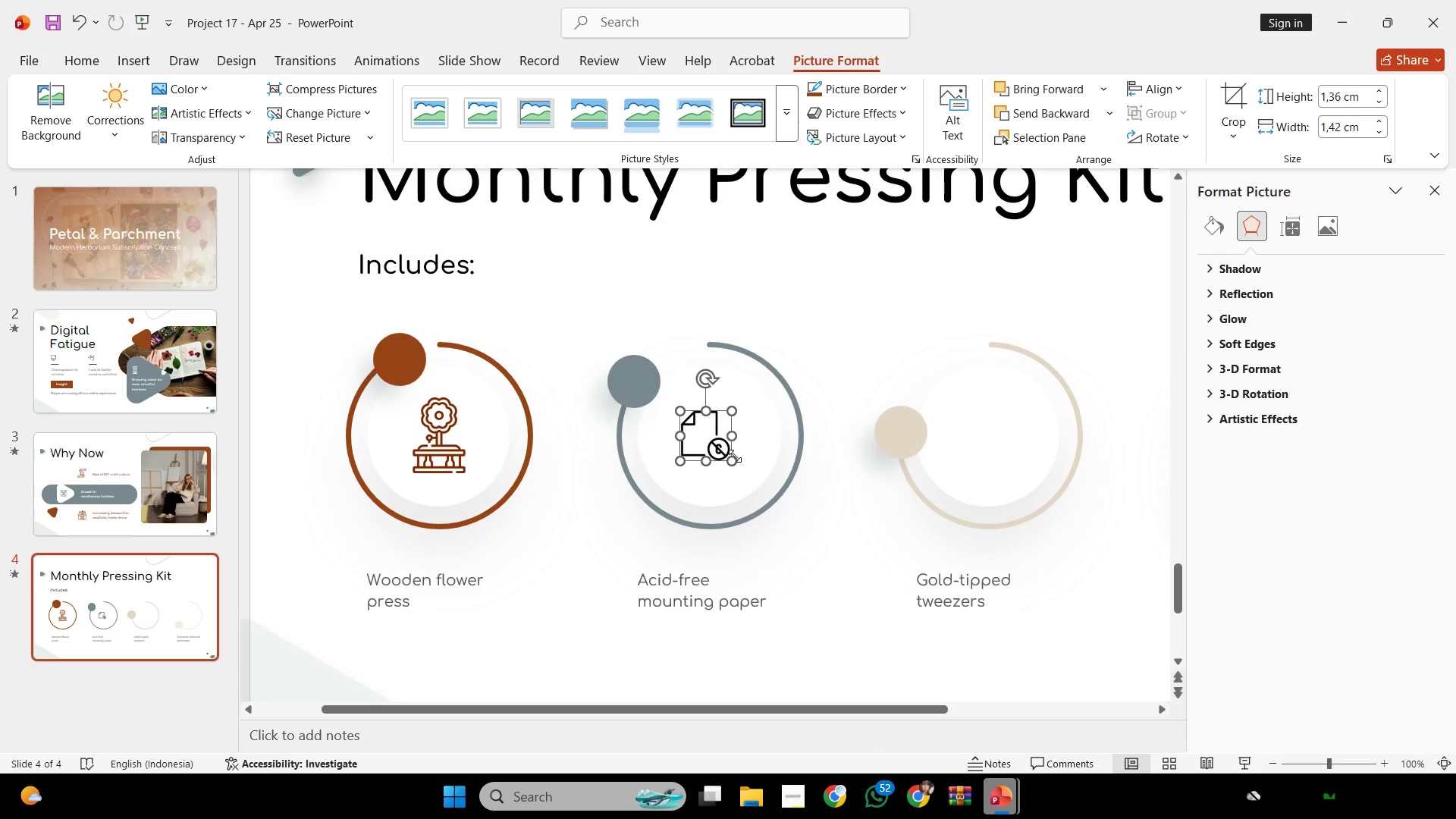 
hold_key(key=ShiftLeft, duration=0.42)
 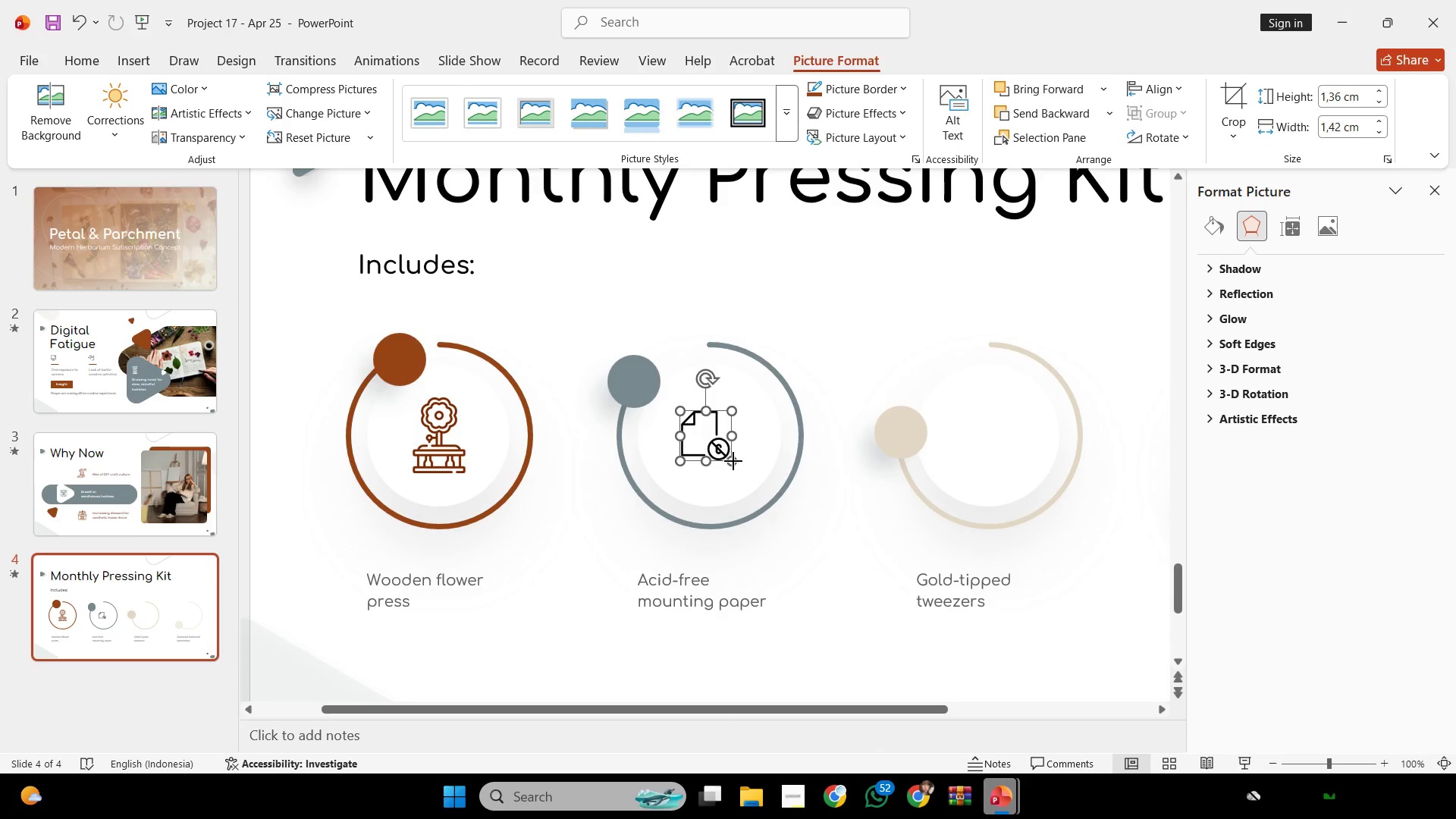 
left_click_drag(start_coordinate=[731, 460], to_coordinate=[735, 461])
 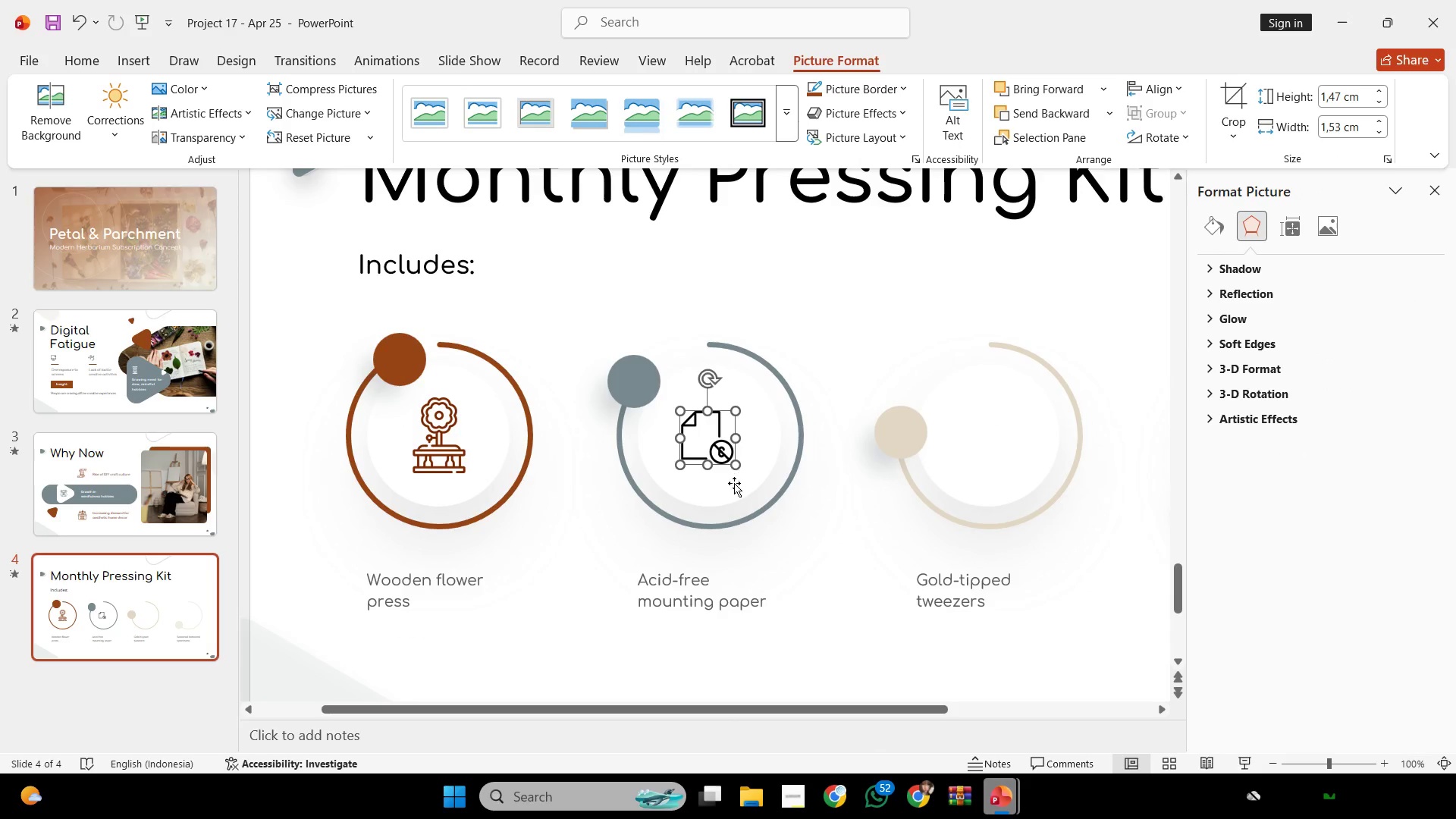 
hold_key(key=ShiftLeft, duration=0.42)
left_click([734, 483])
 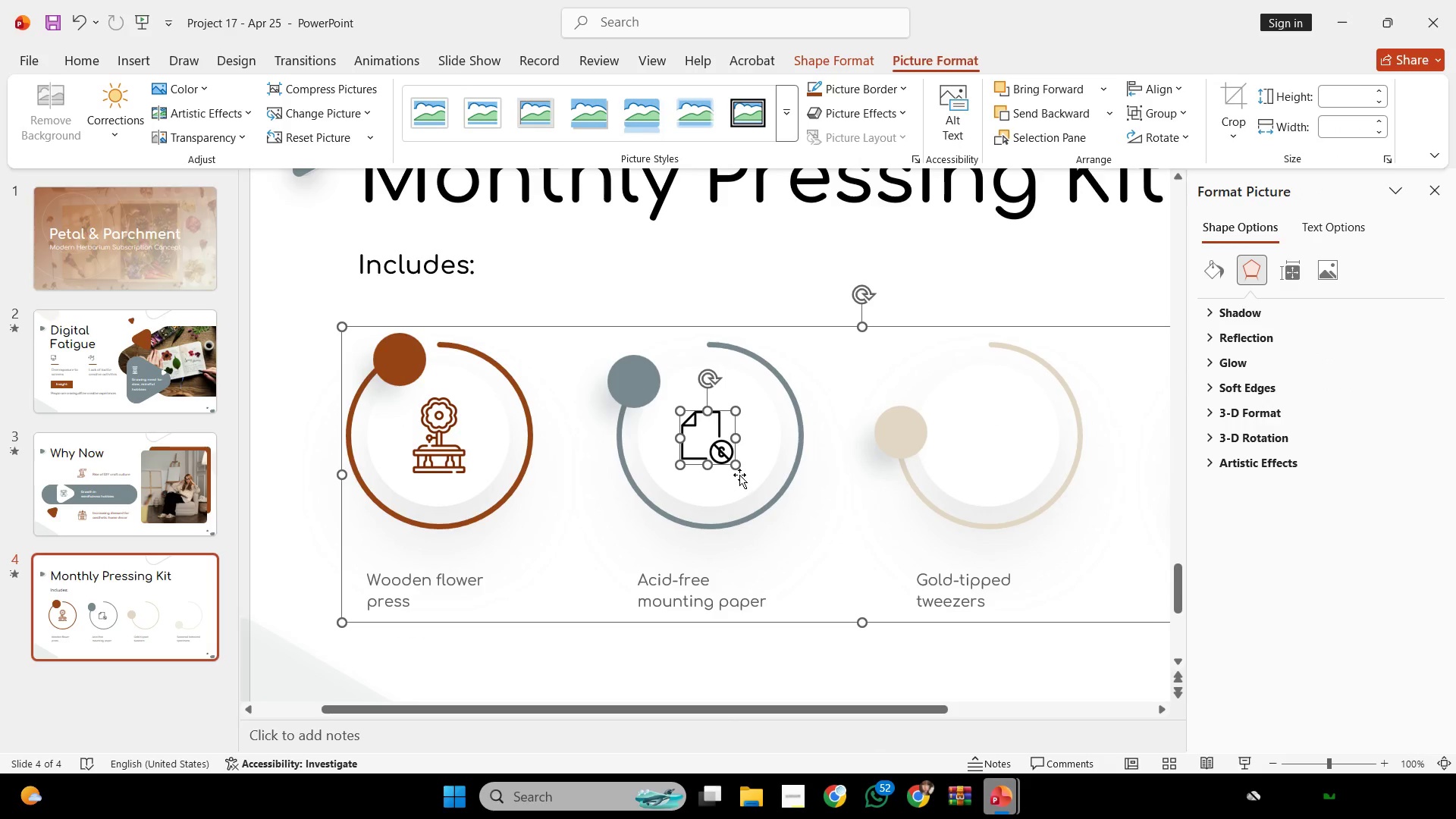 
key(Control+Shift+ControlLeft)
 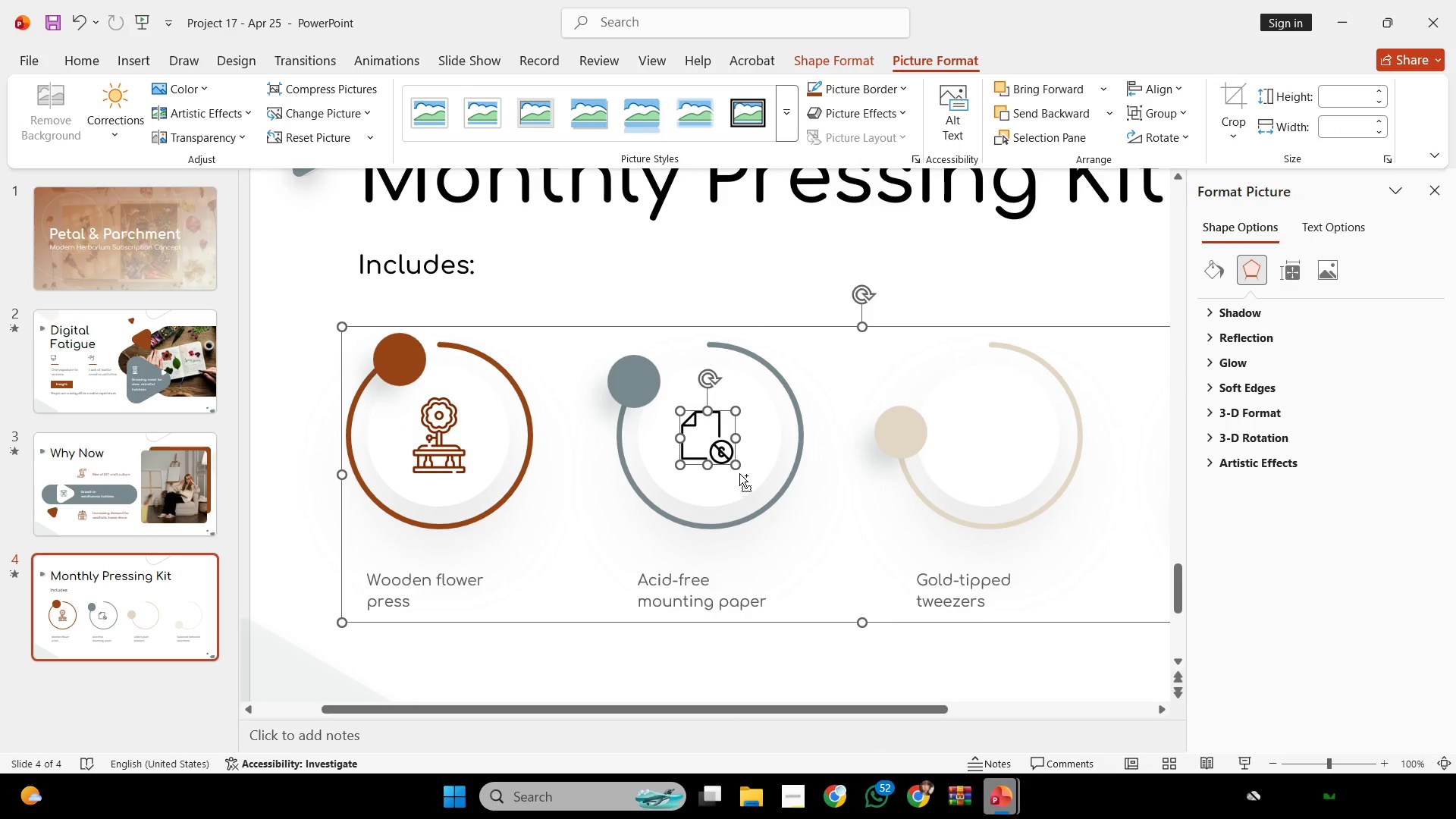 
key(Control+Shift+G)
 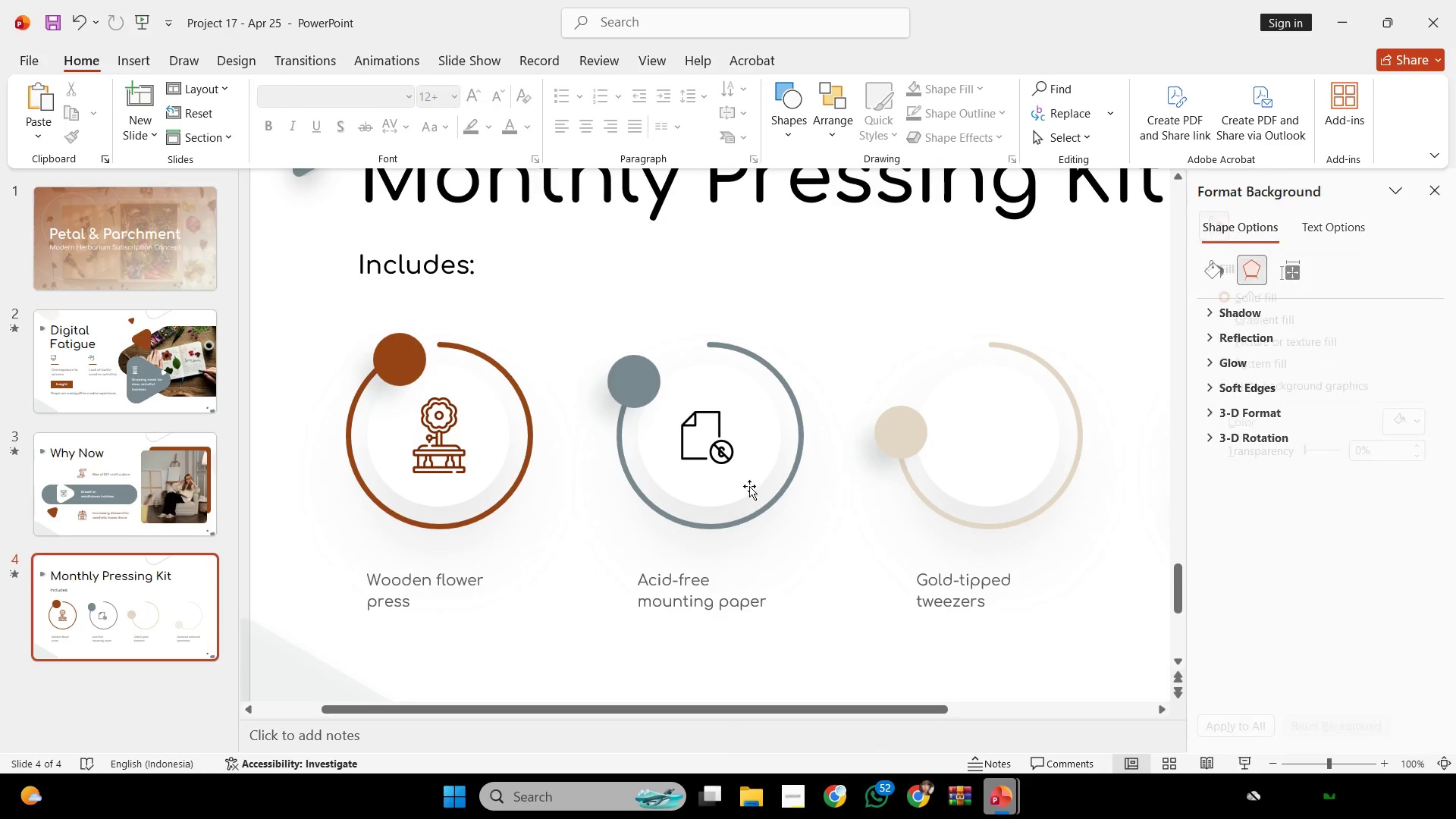 
double_click([698, 437])
 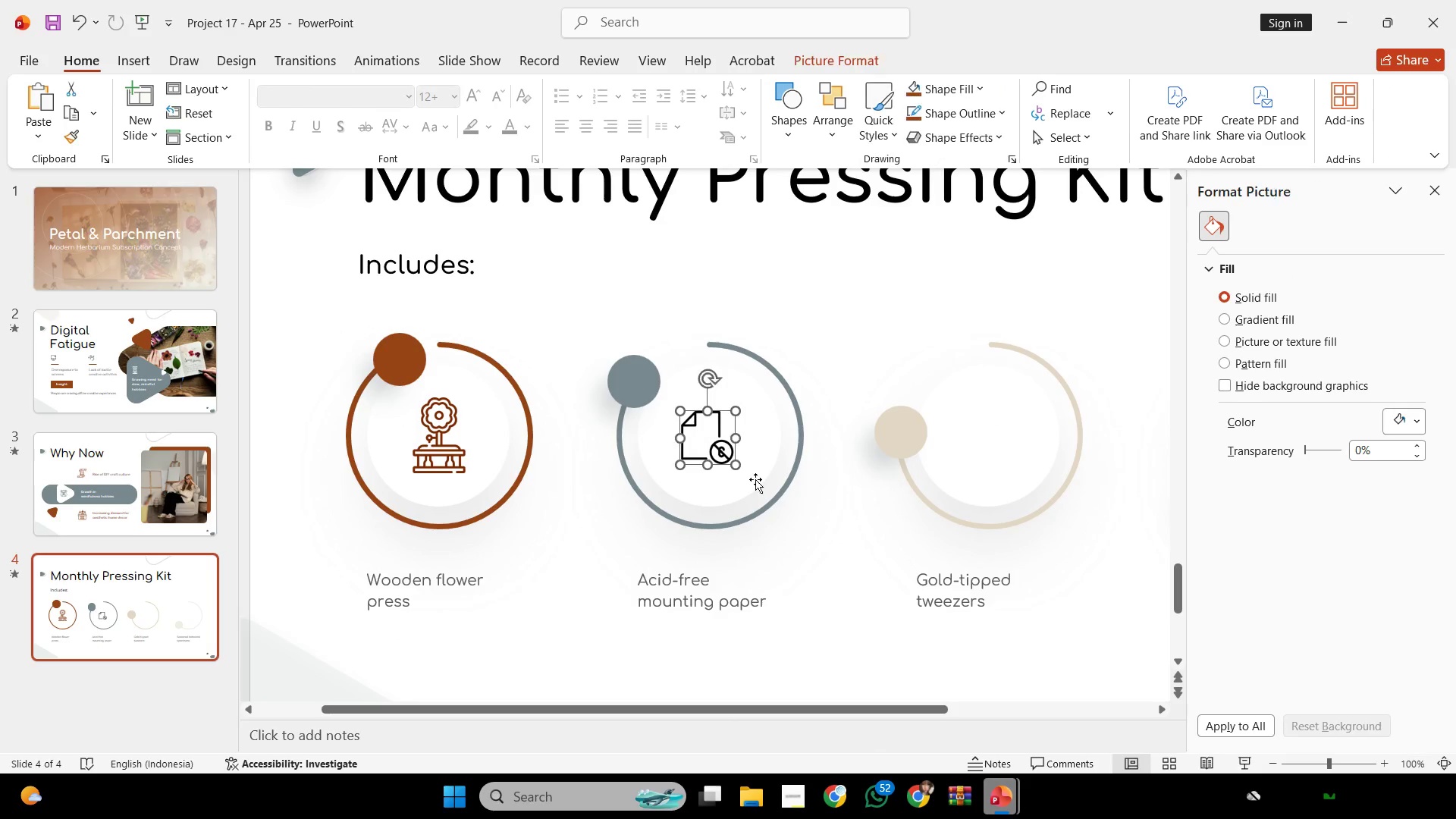 
hold_key(key=ShiftLeft, duration=0.38)
triple_click([757, 479])
 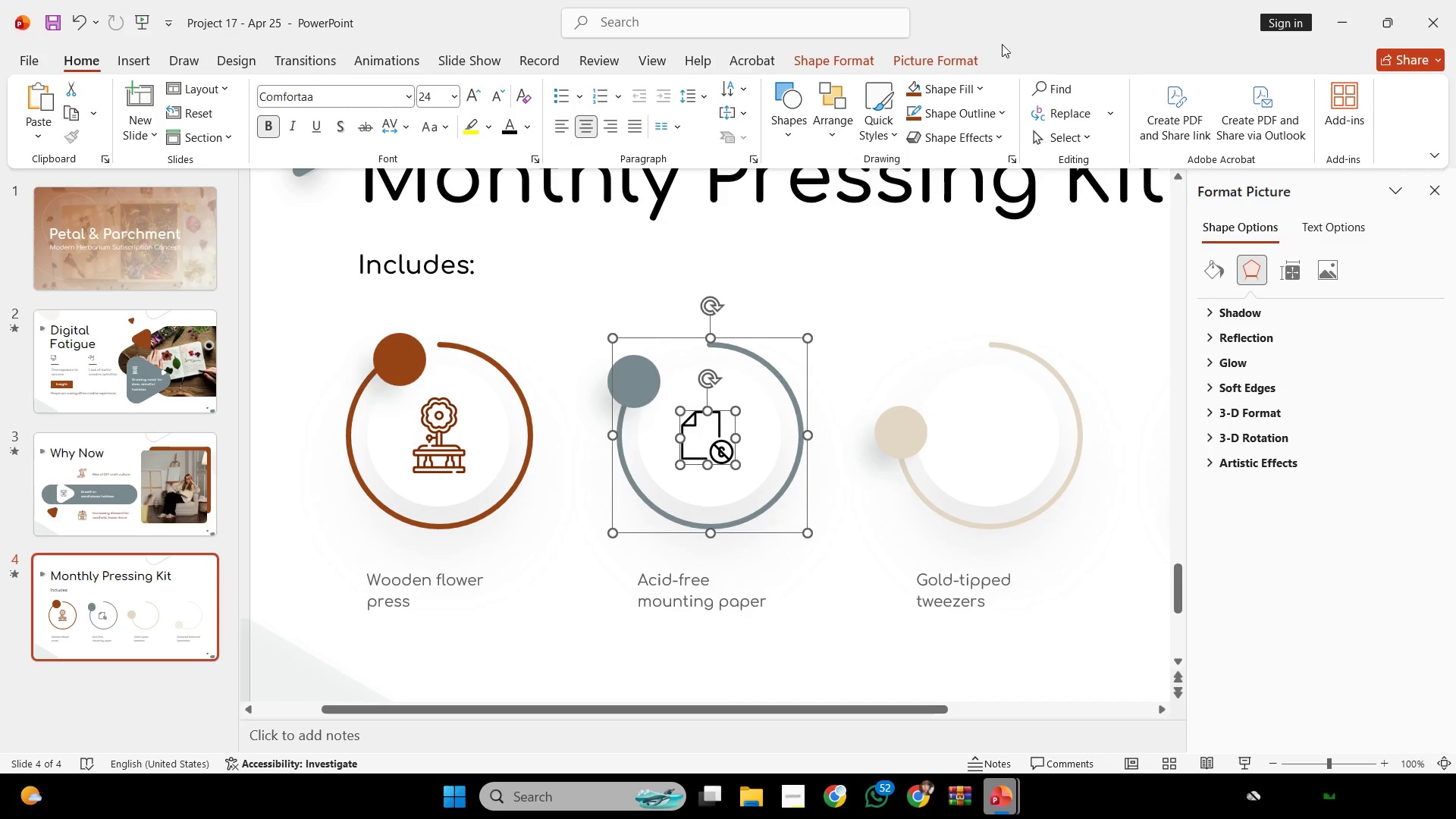 
left_click([968, 54])
 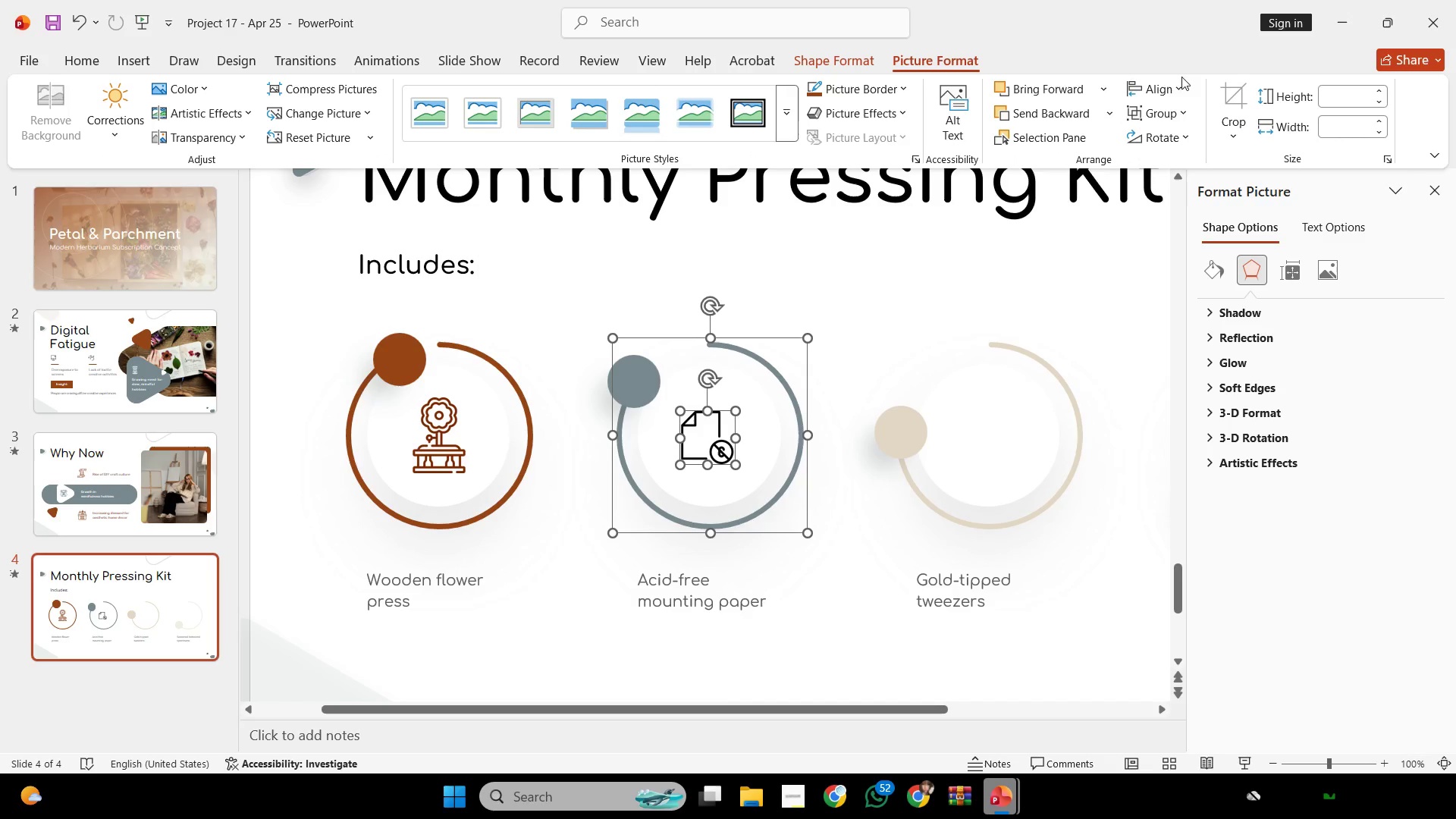 
left_click([1181, 82])
 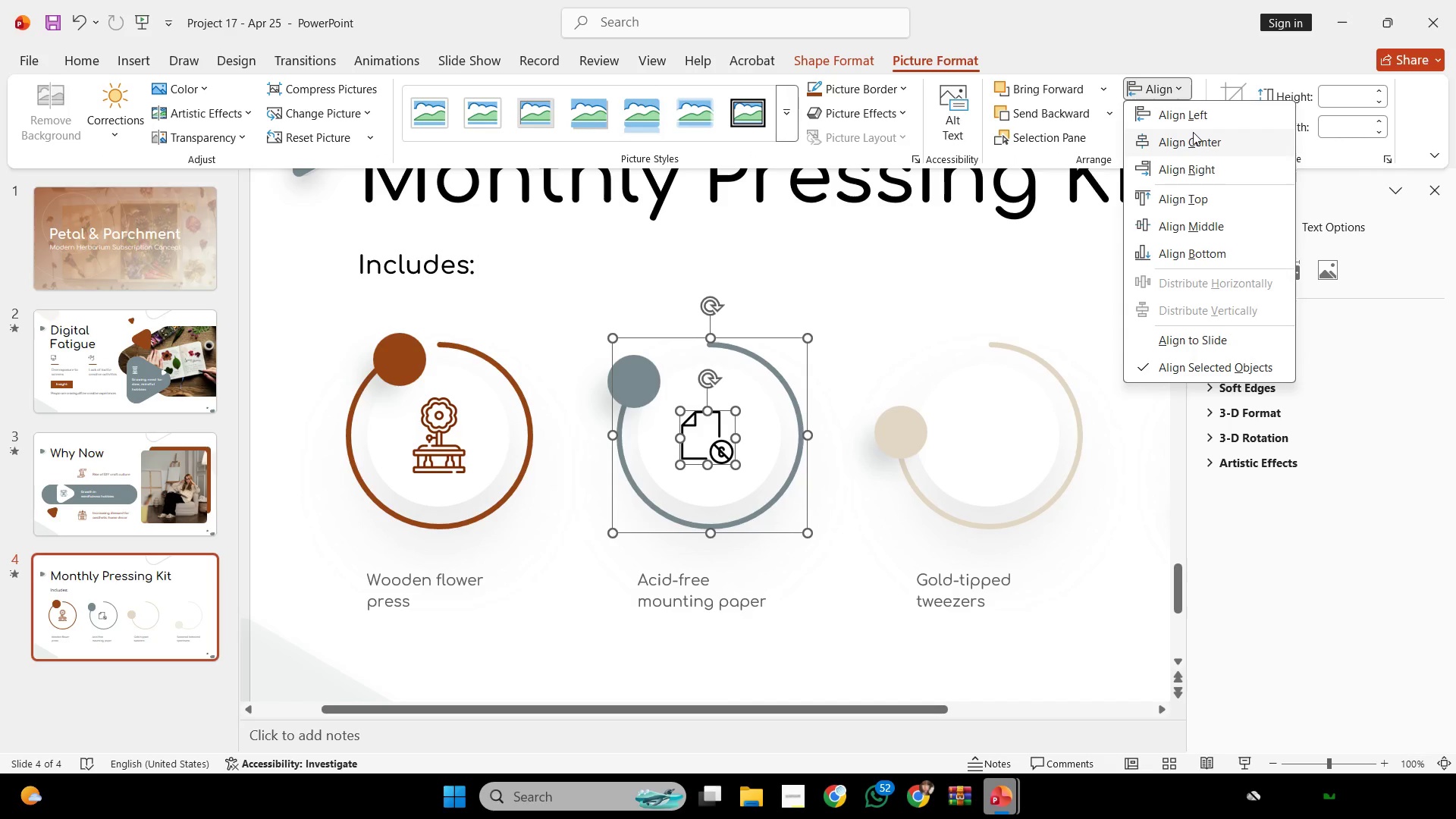 
left_click([1194, 135])
 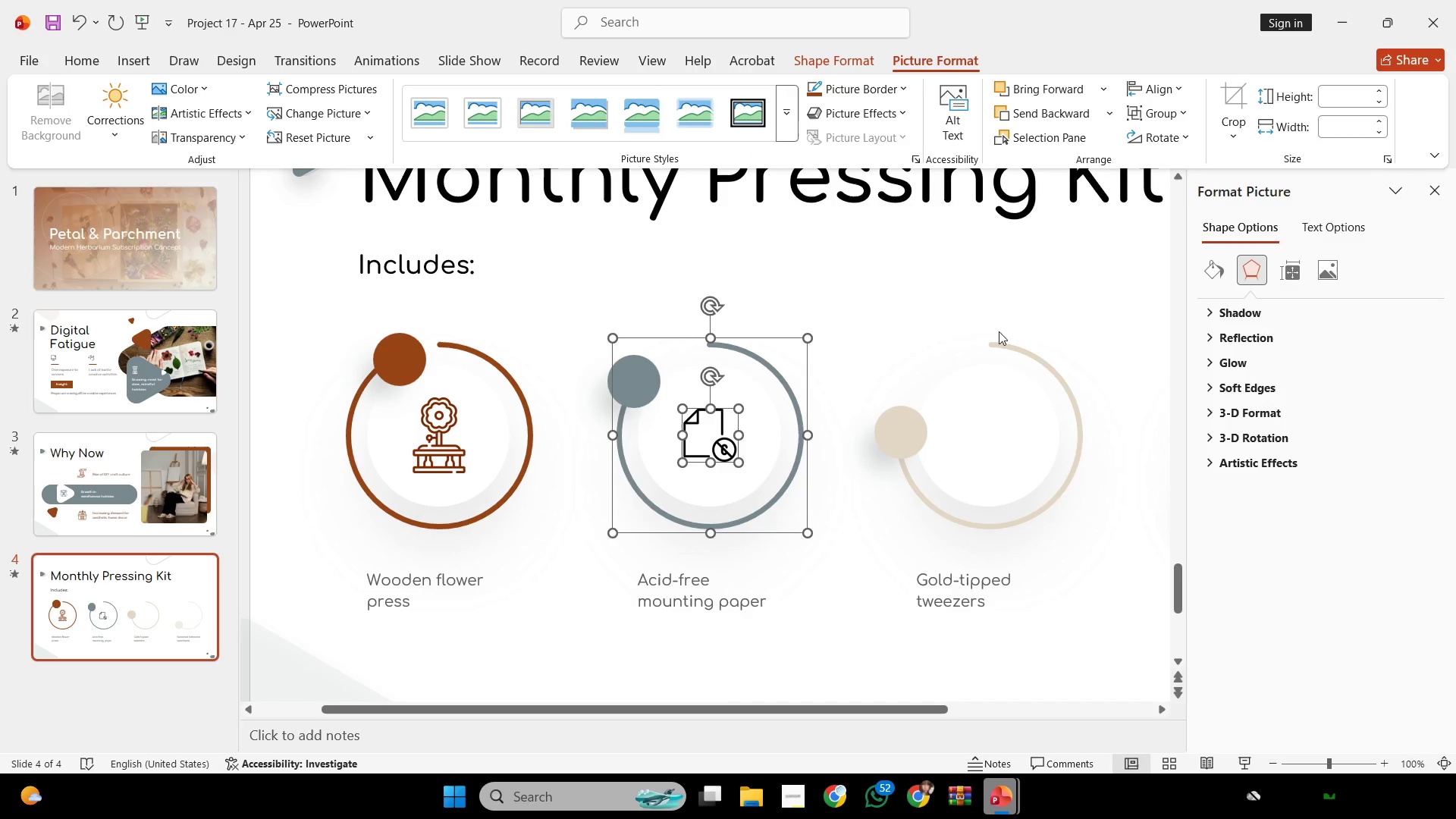 
double_click([852, 348])
 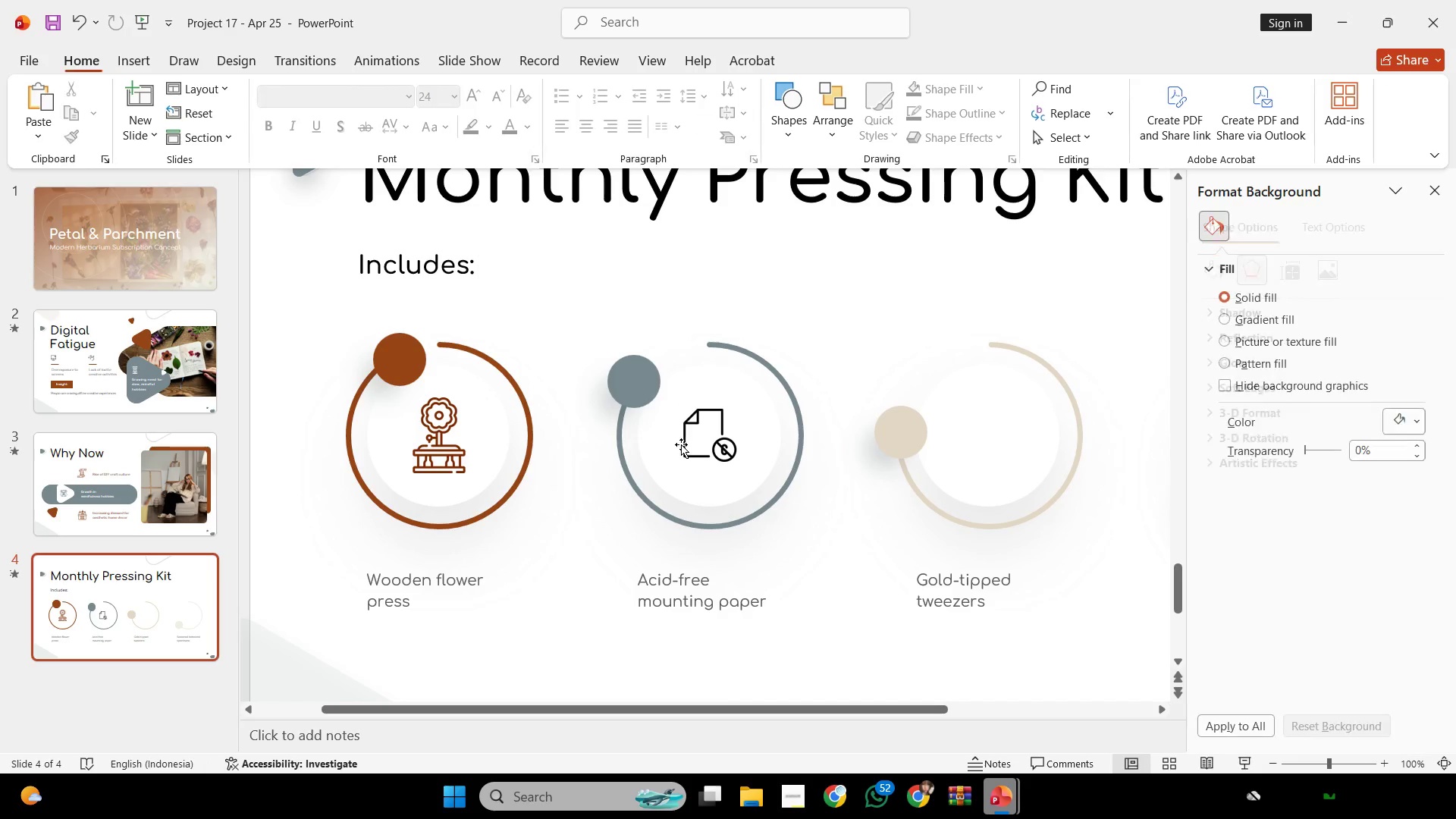 
triple_click([681, 444])
 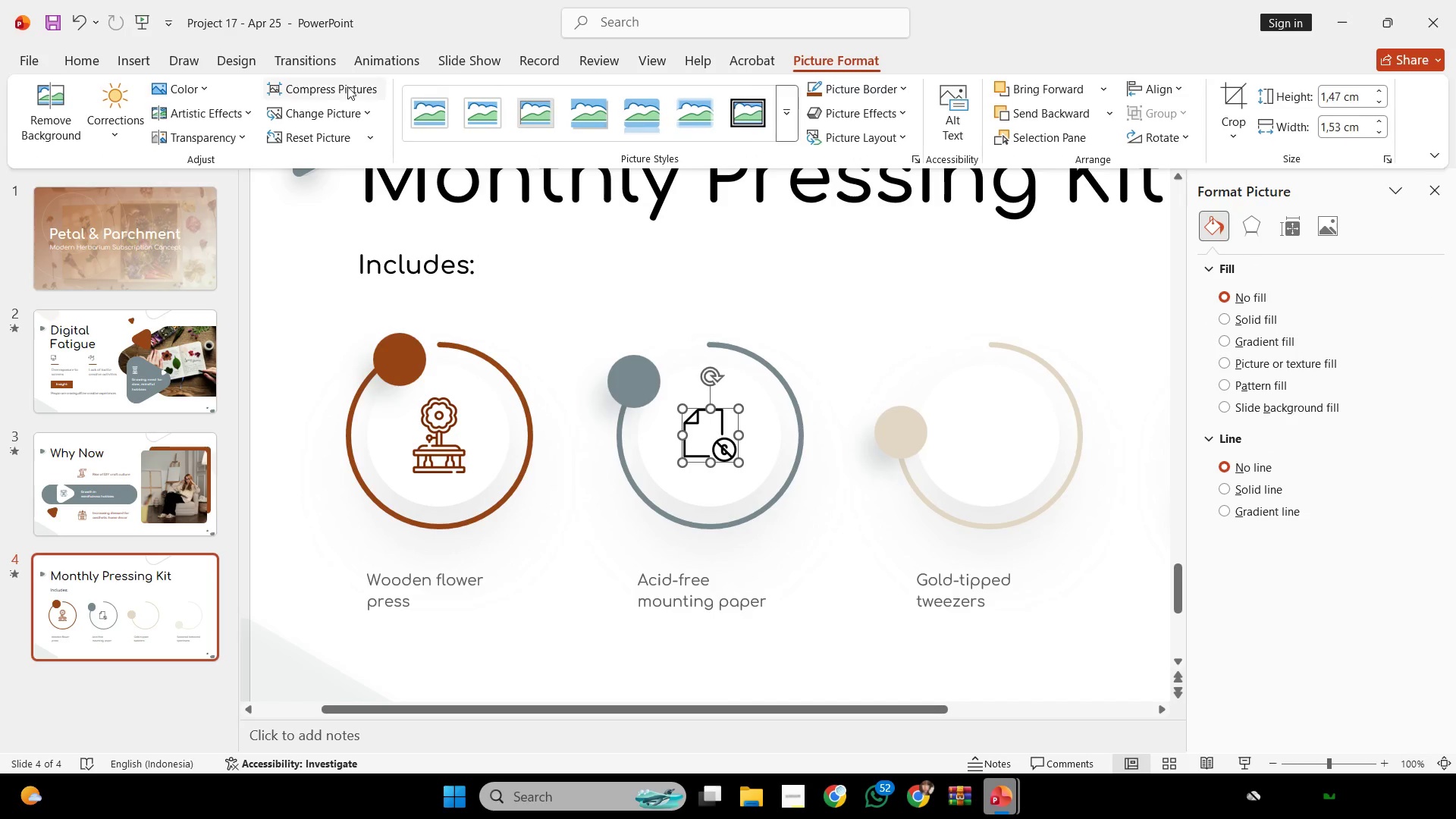 
double_click([208, 89])
 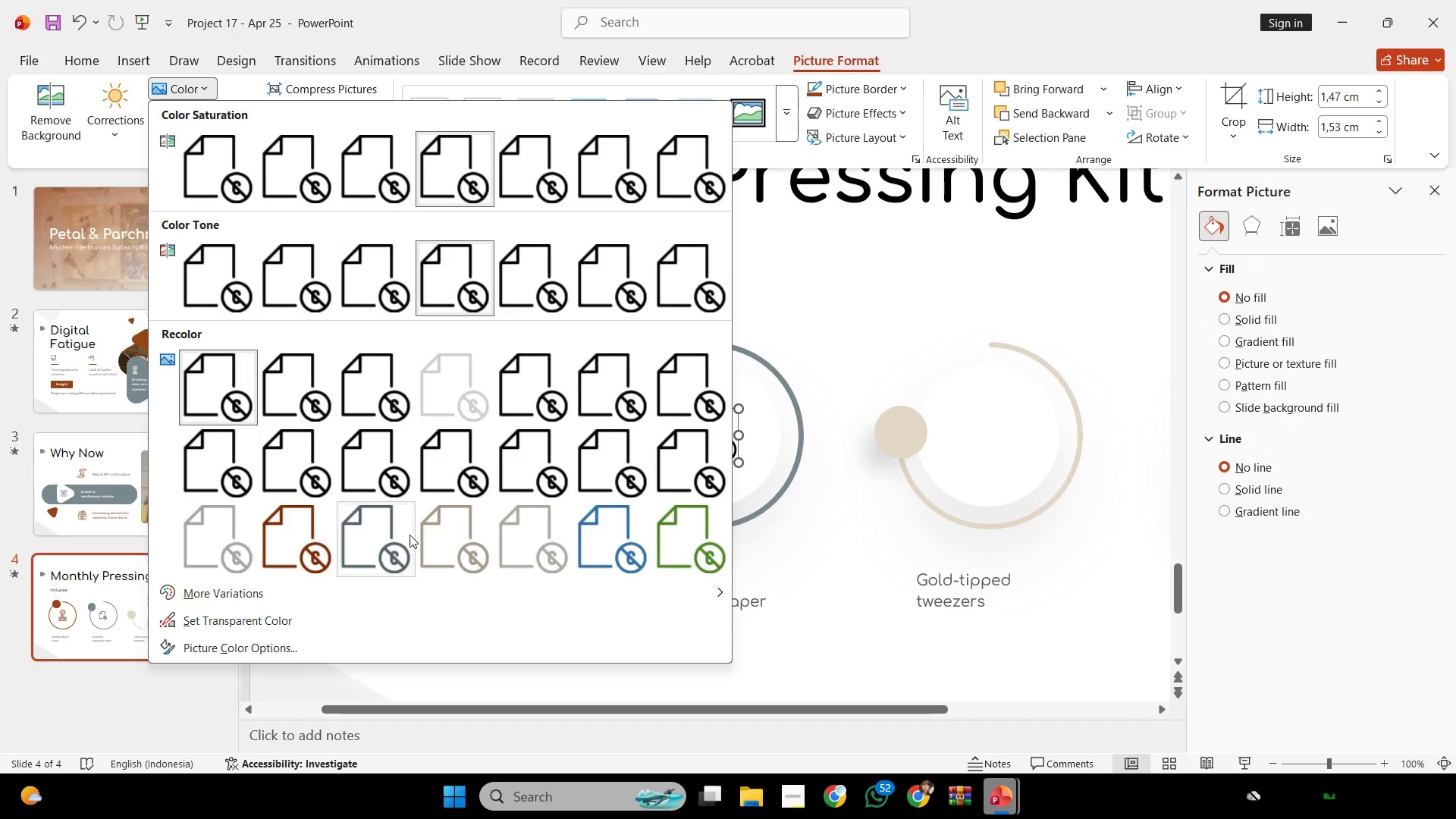 
key(Control+ControlLeft)
 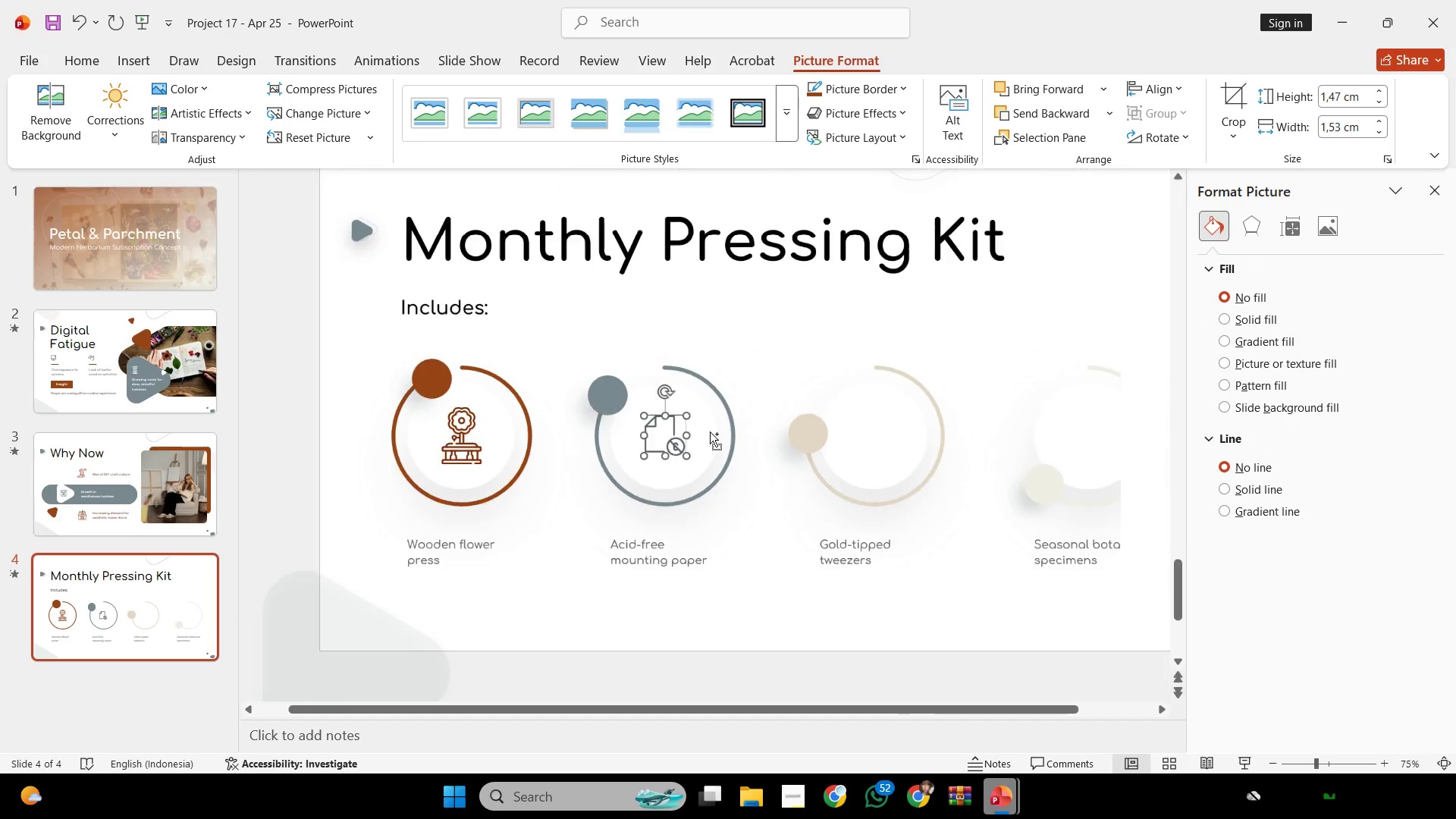 
scroll: coordinate [709, 428], scroll_direction: none, amount: 0.0
 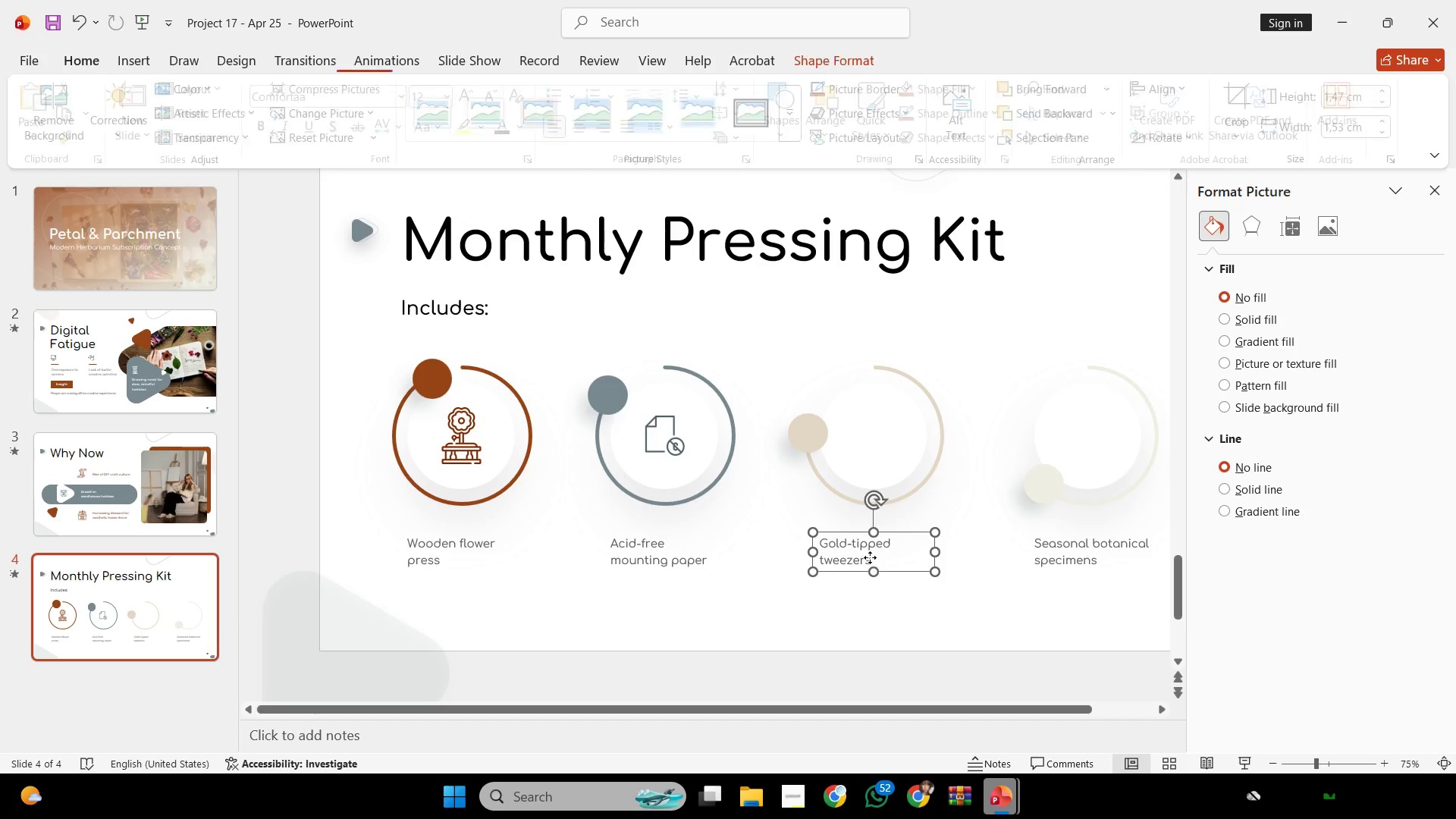 
double_click([870, 556])
 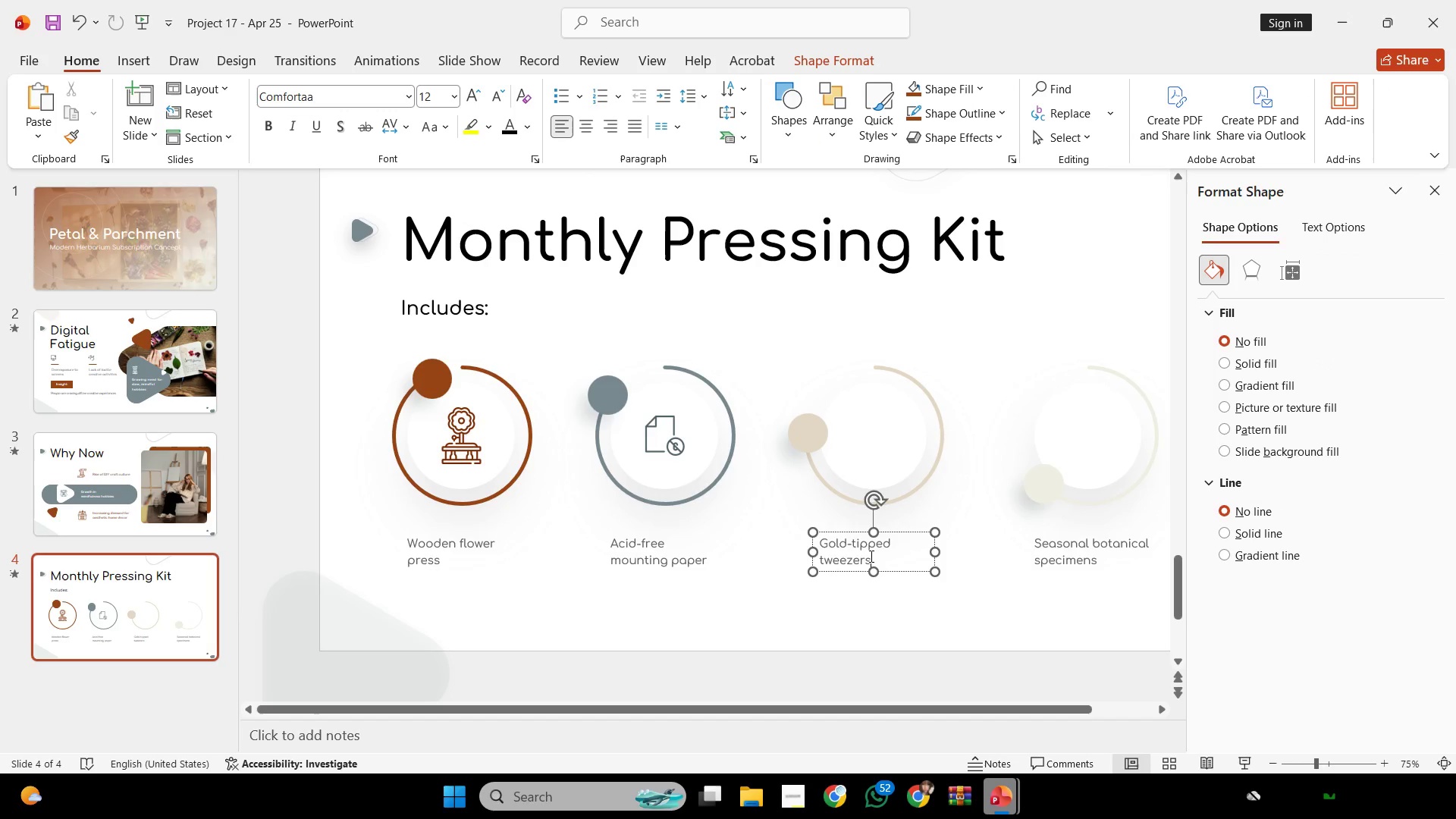 
key(Control+ControlLeft)
 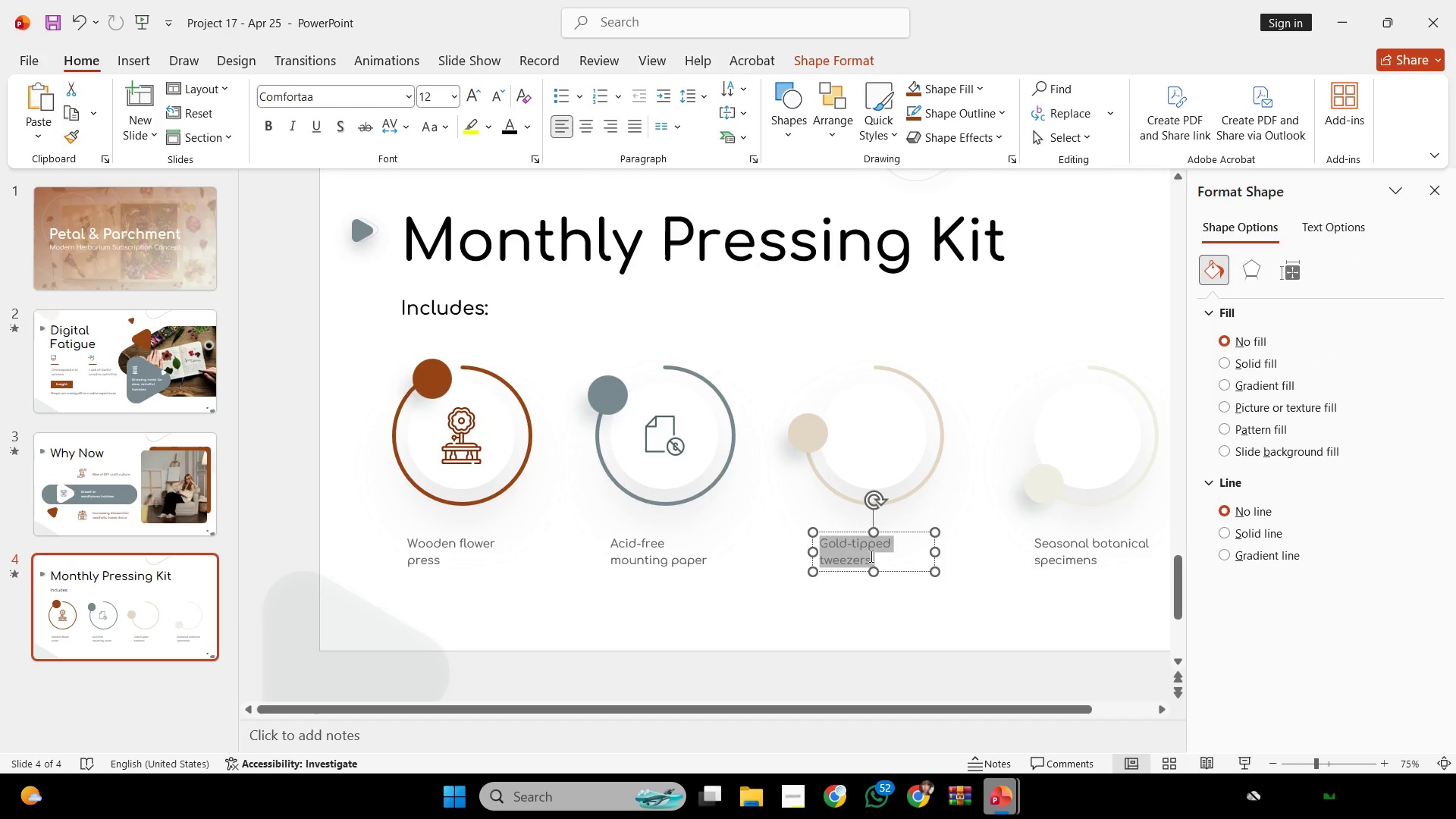 
key(Control+A)
 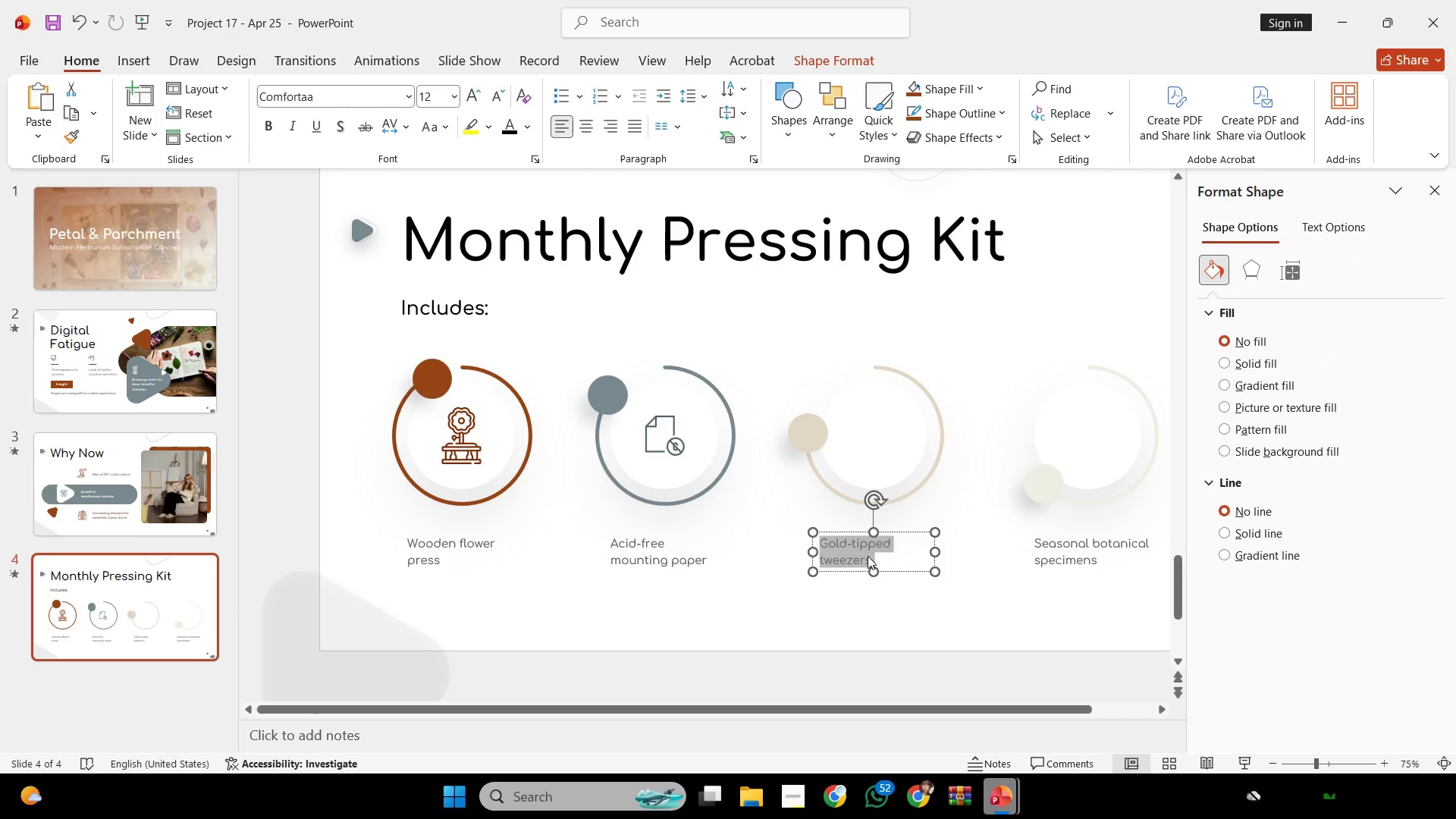 
key(Control+C)
 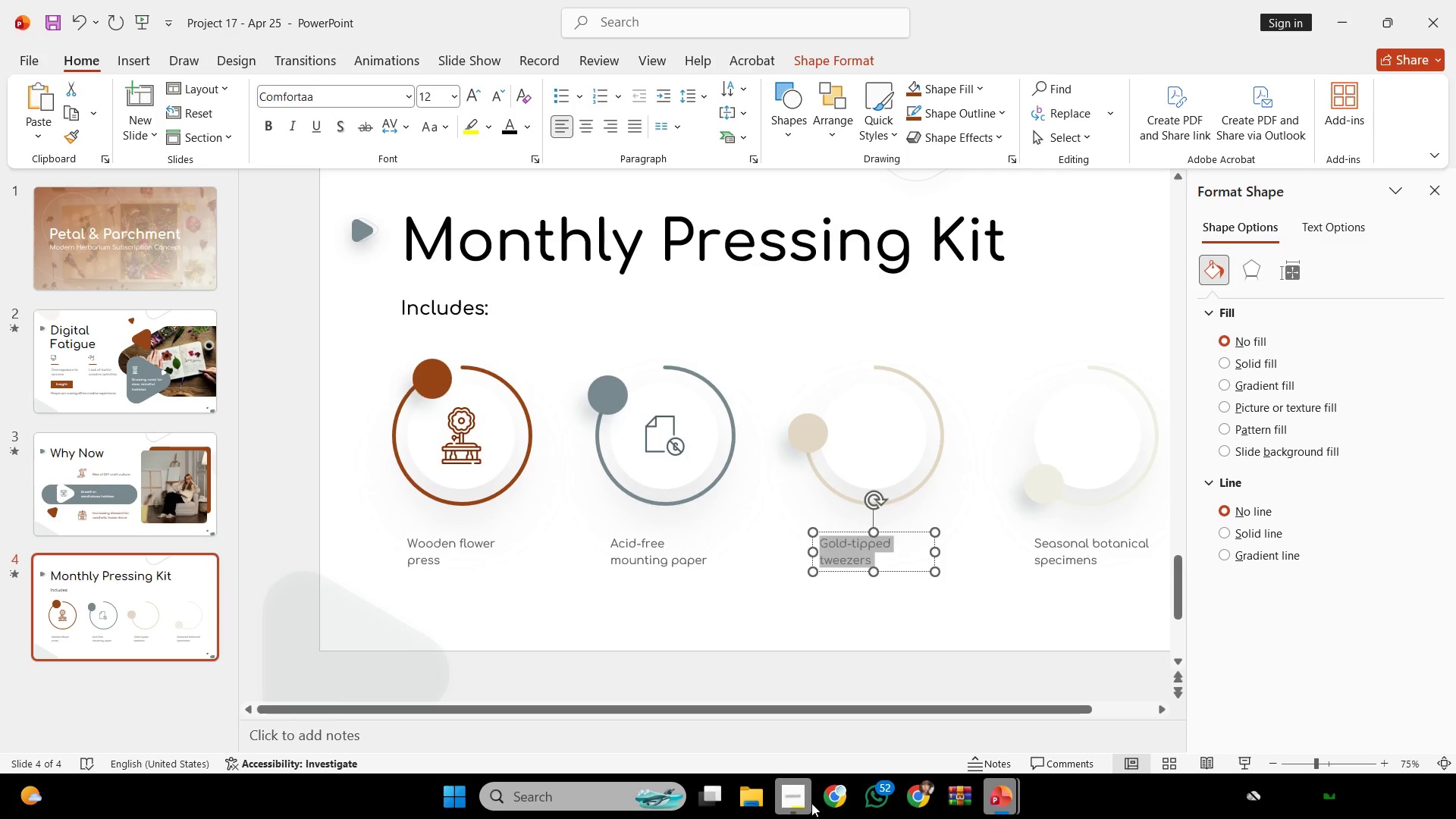 
left_click([830, 802])
 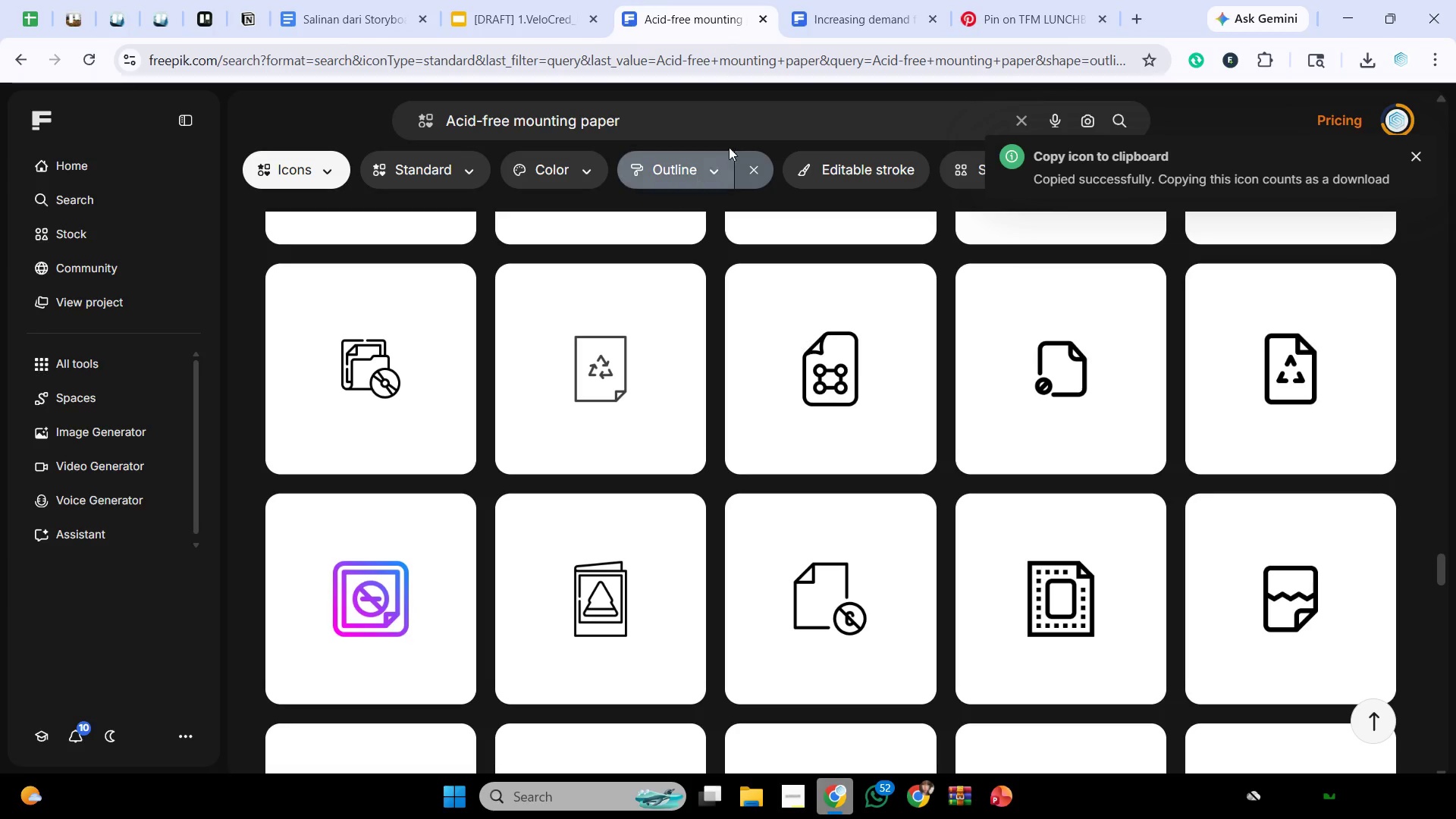 
left_click_drag(start_coordinate=[742, 128], to_coordinate=[83, 149])
 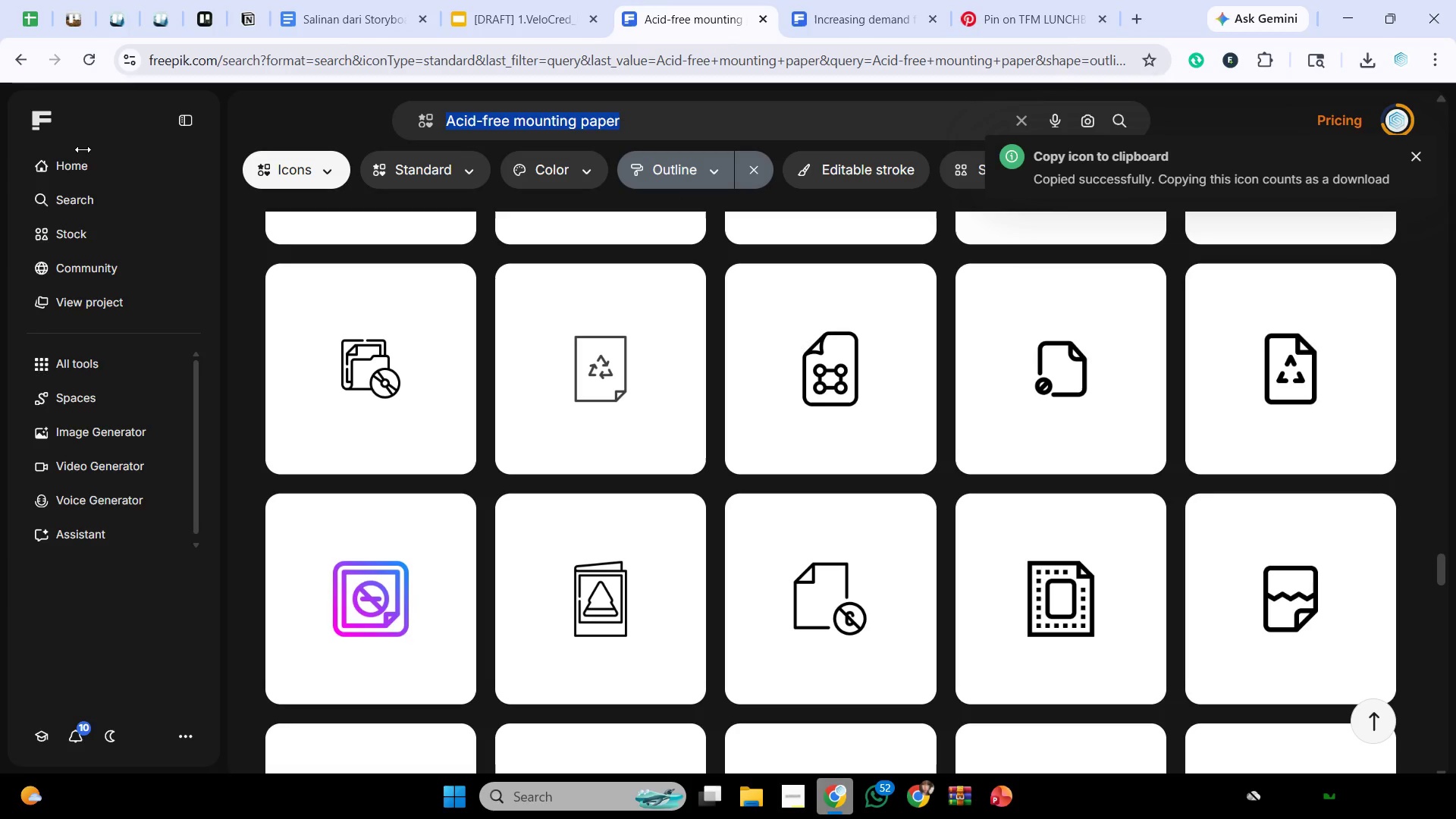 
key(Control+V)
 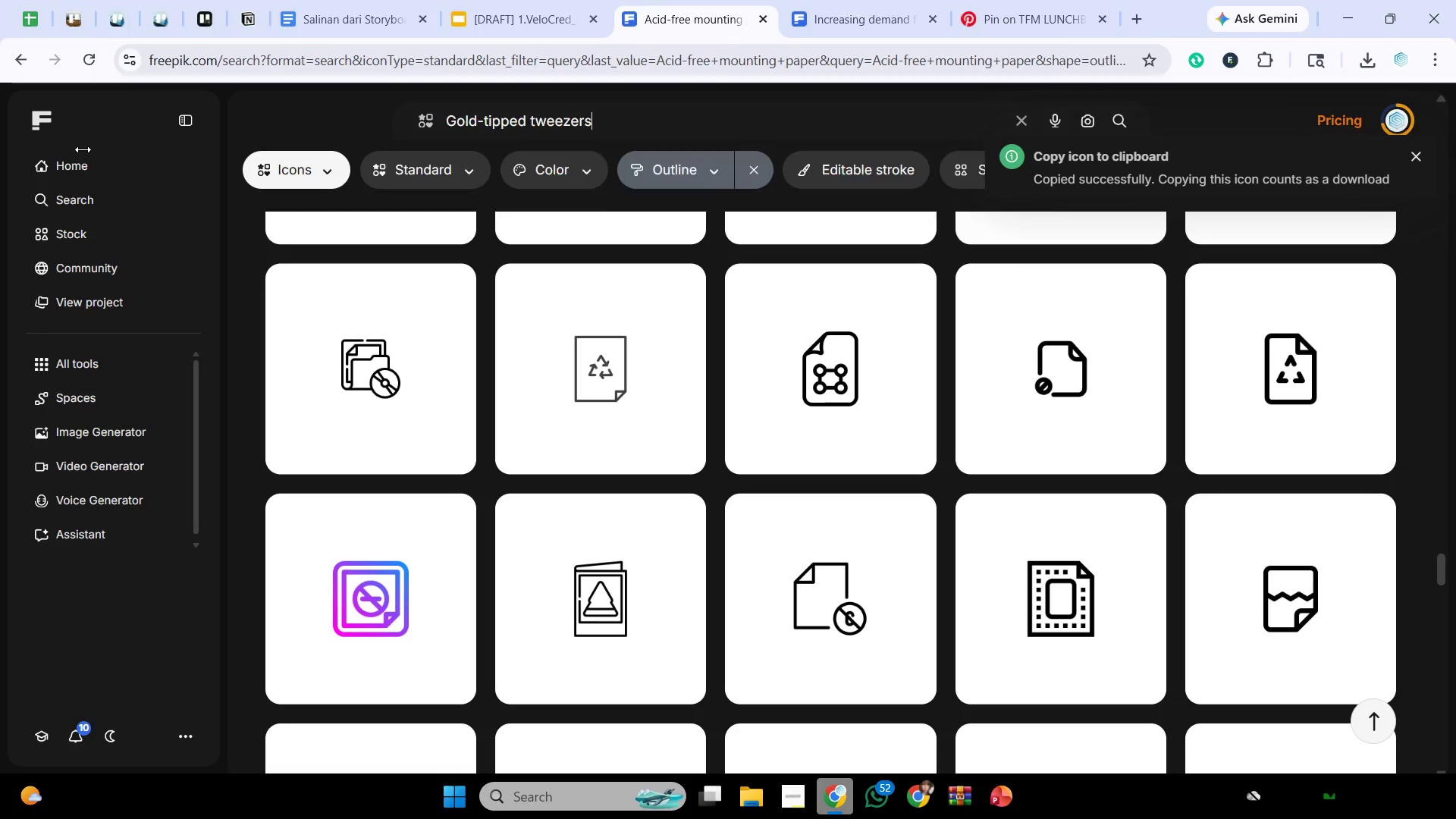 
key(Enter)
 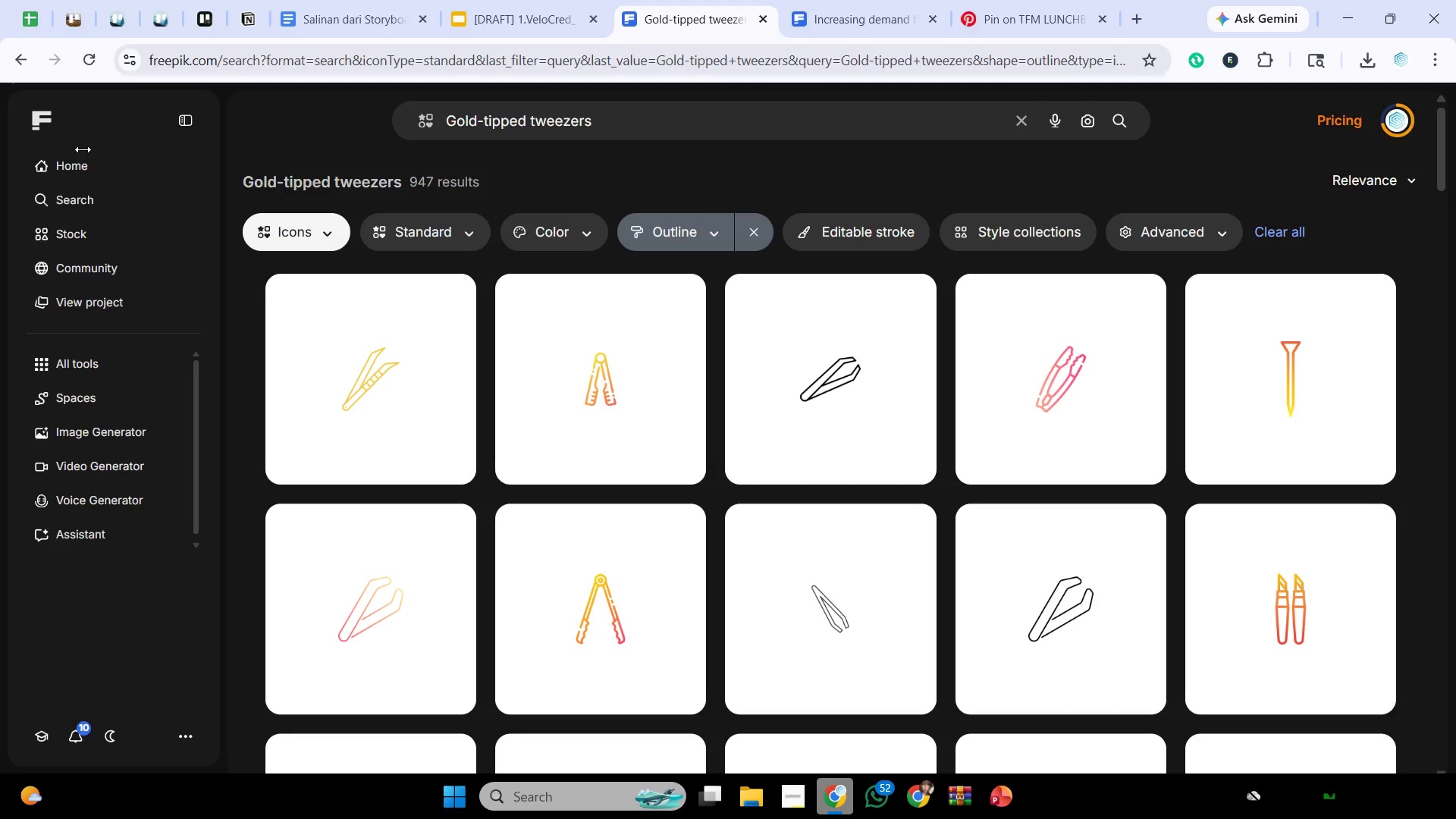 
wait(28.86)
 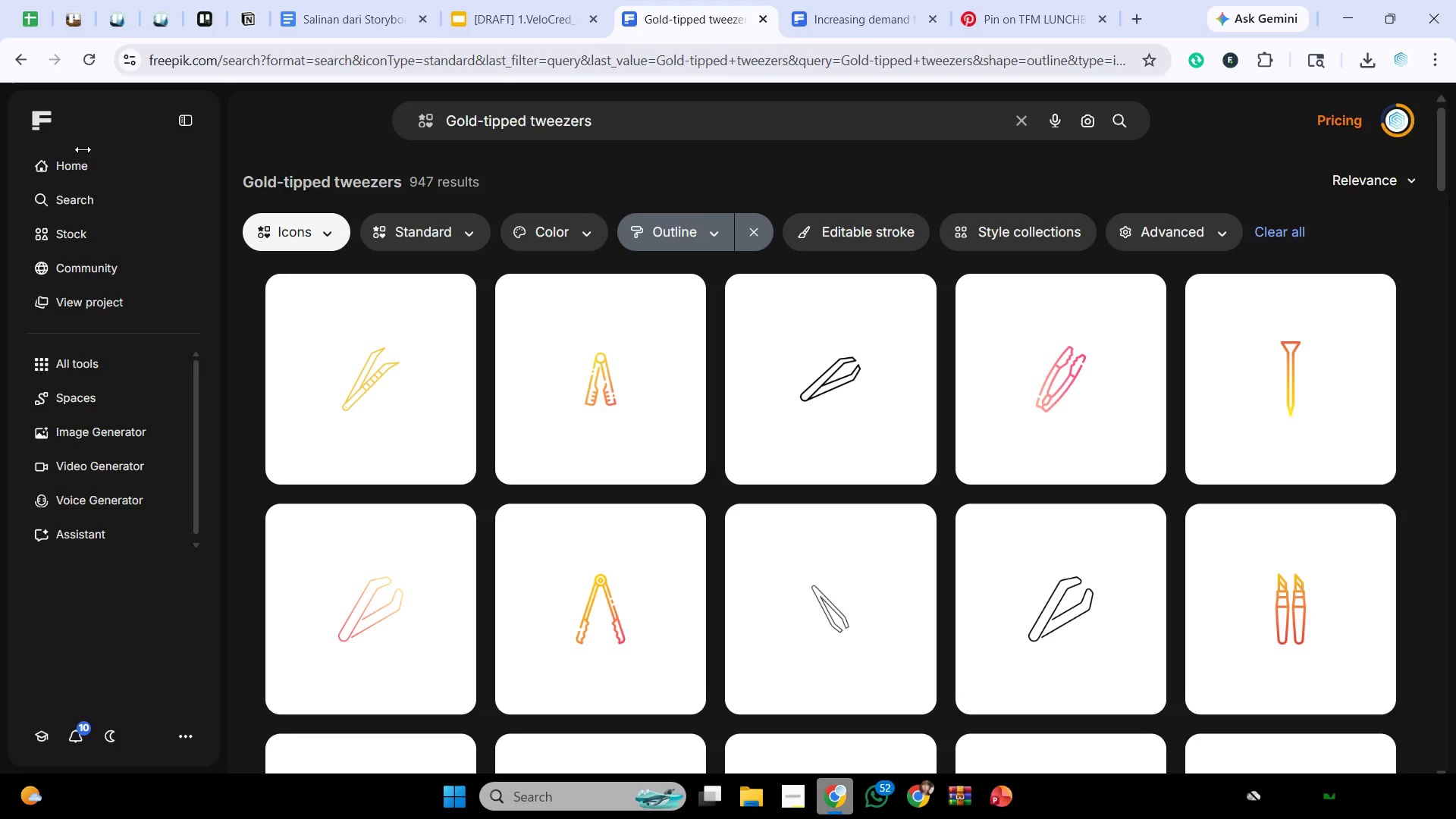 
left_click([529, 240])
 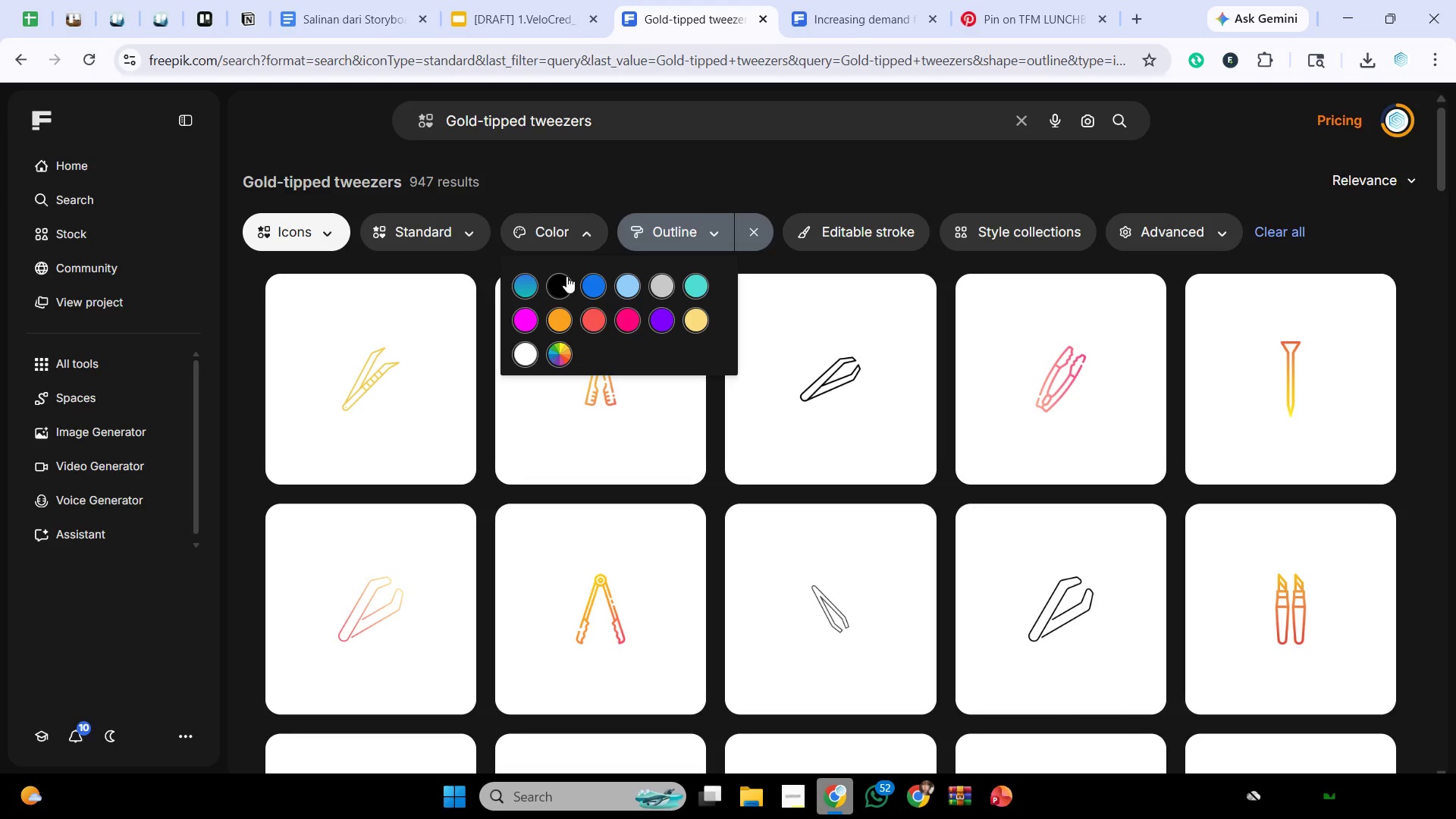 
left_click([563, 277])
 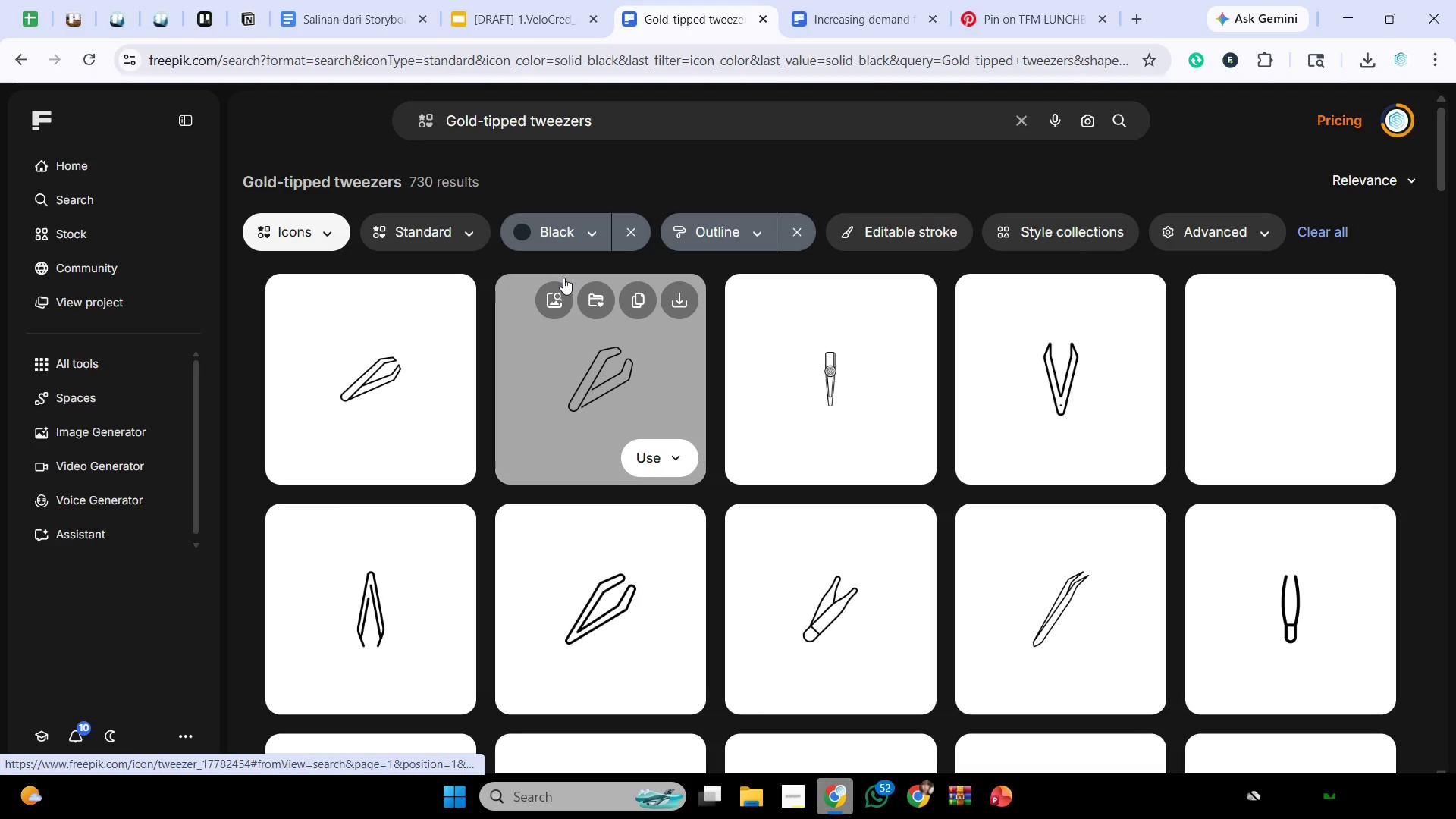 
scroll: coordinate [708, 330], scroll_direction: down, amount: 5.0
 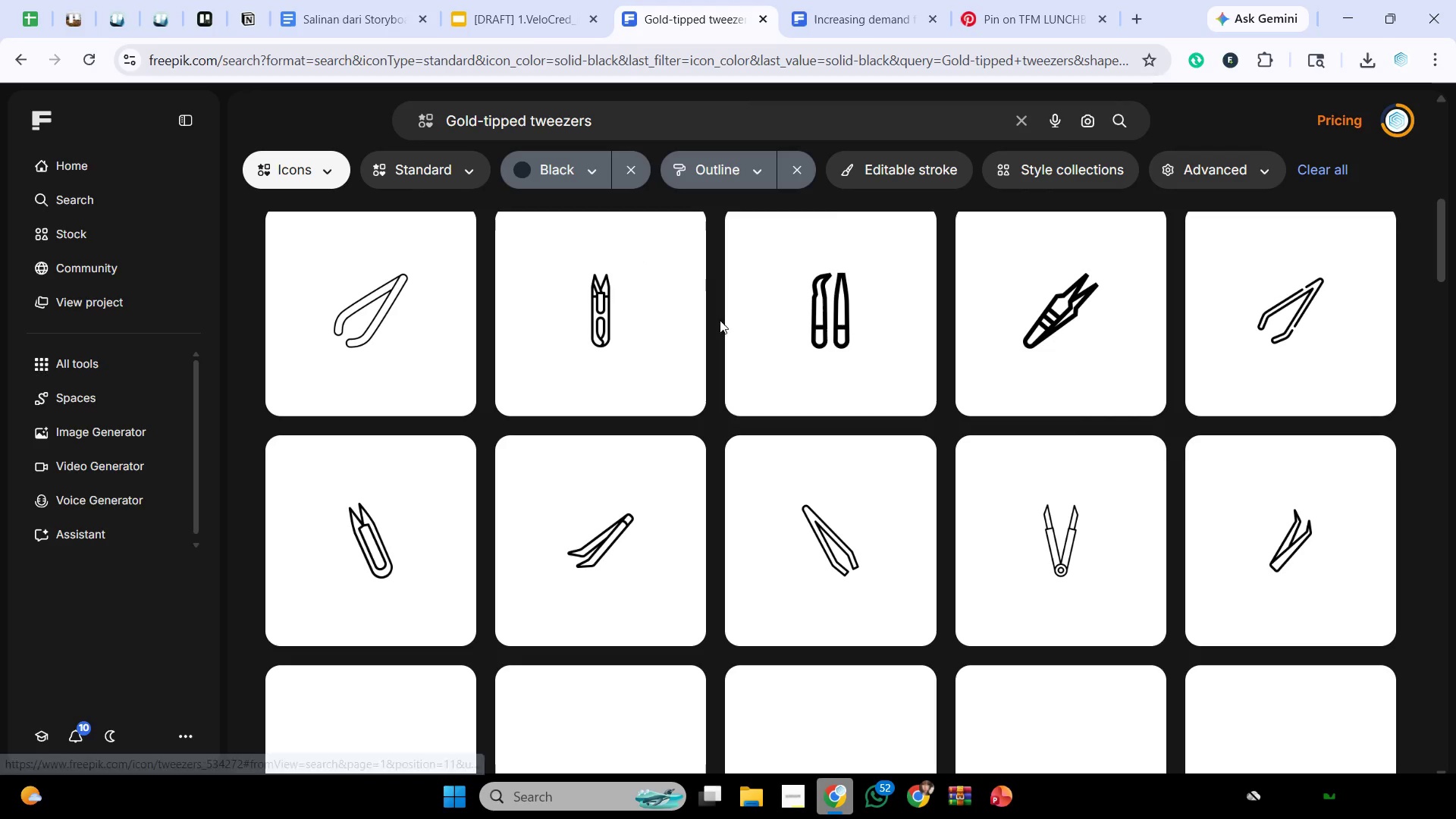 
mouse_move([754, 315])
 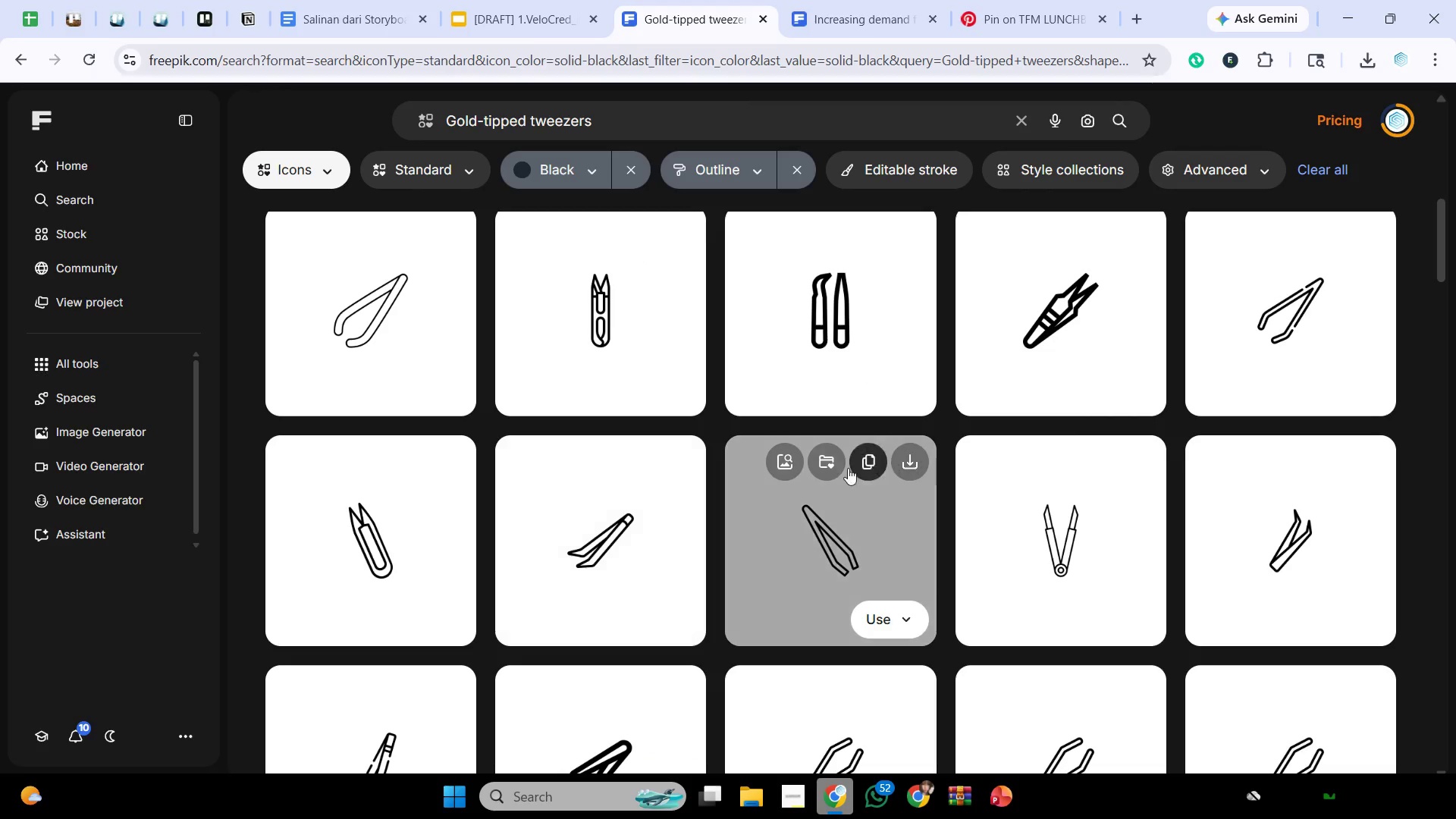 
left_click([860, 466])
 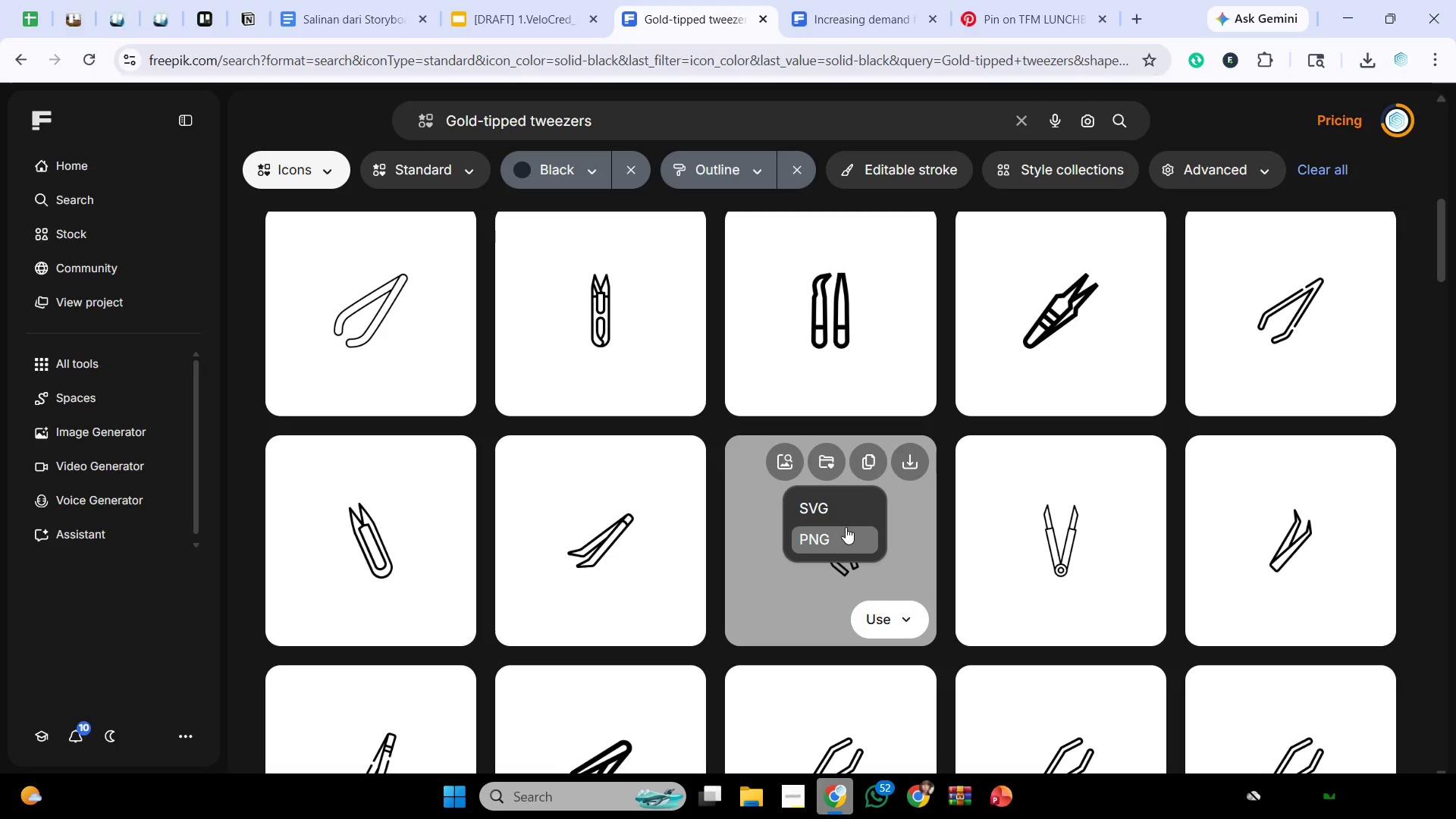 
left_click([846, 527])
 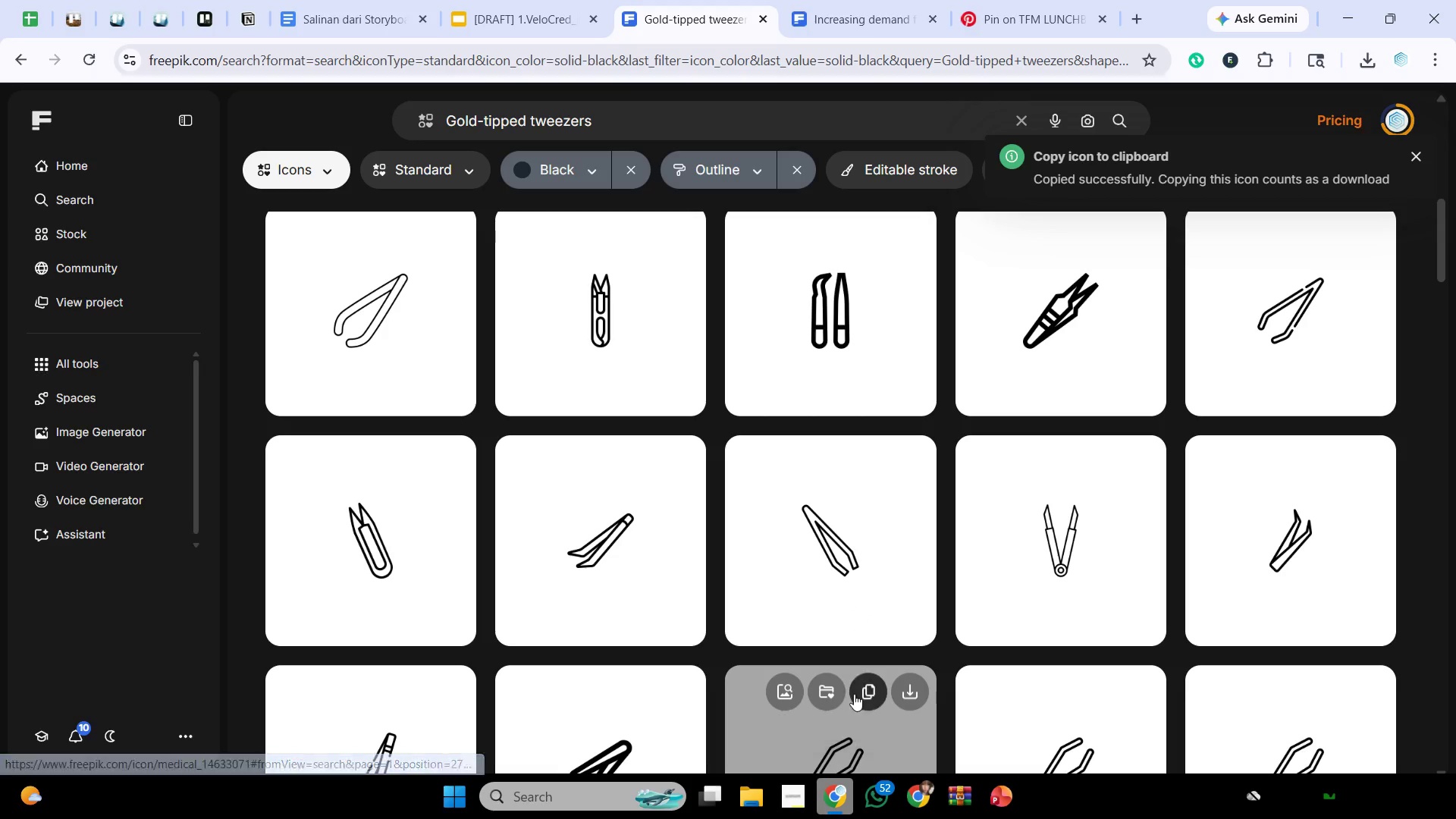 
wait(5.97)
 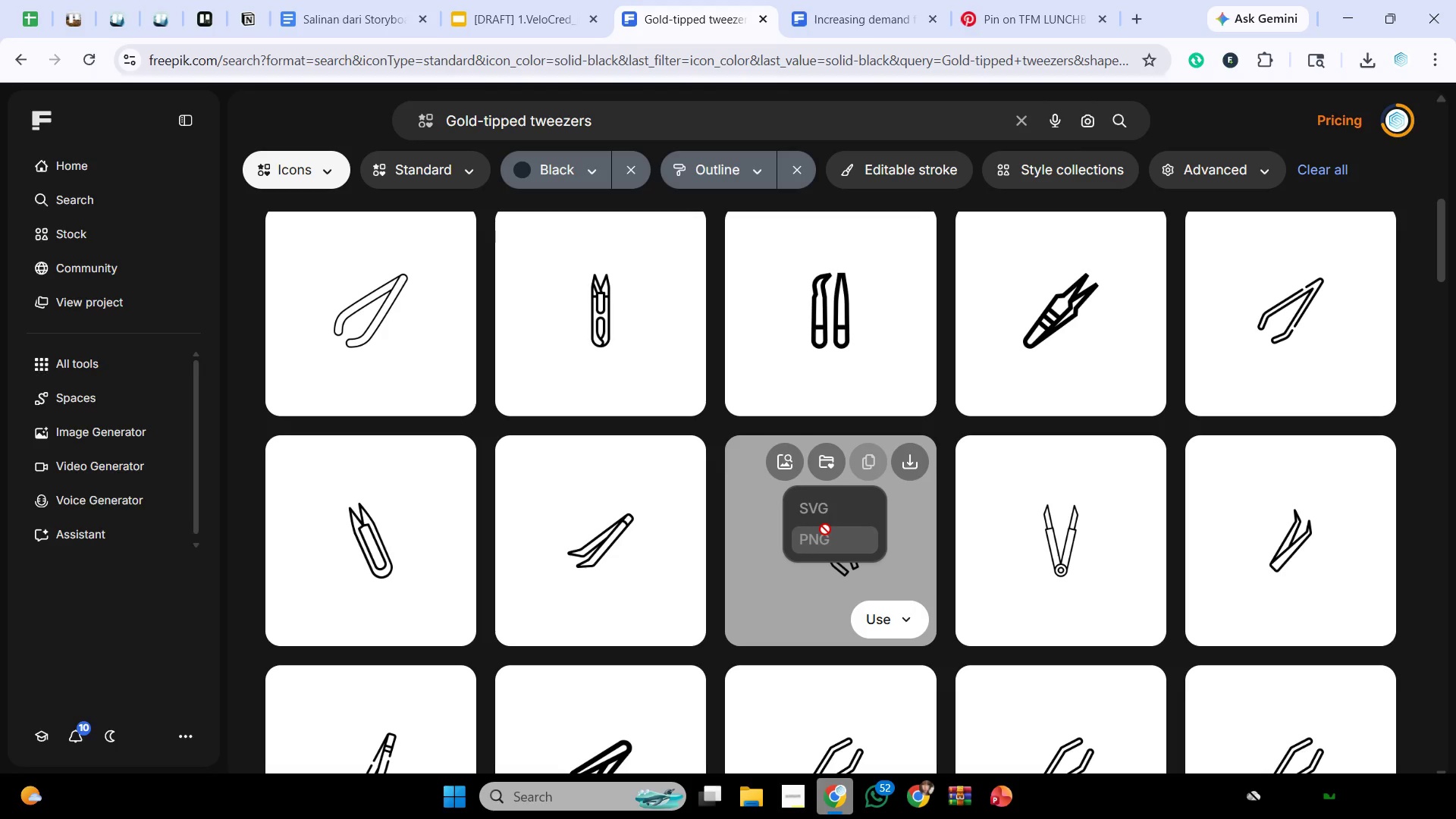 
left_click([829, 808])
 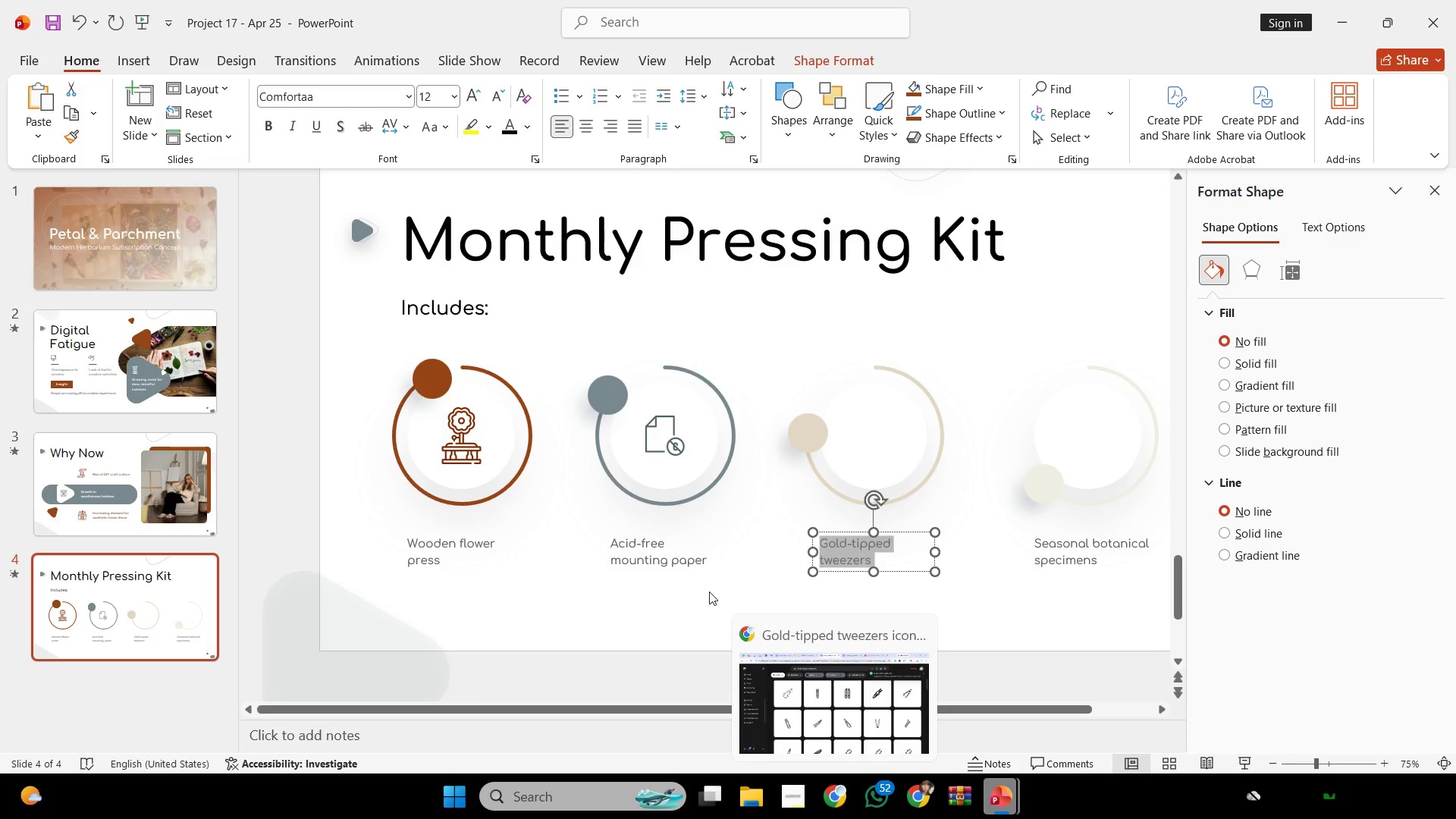 
left_click([700, 655])
 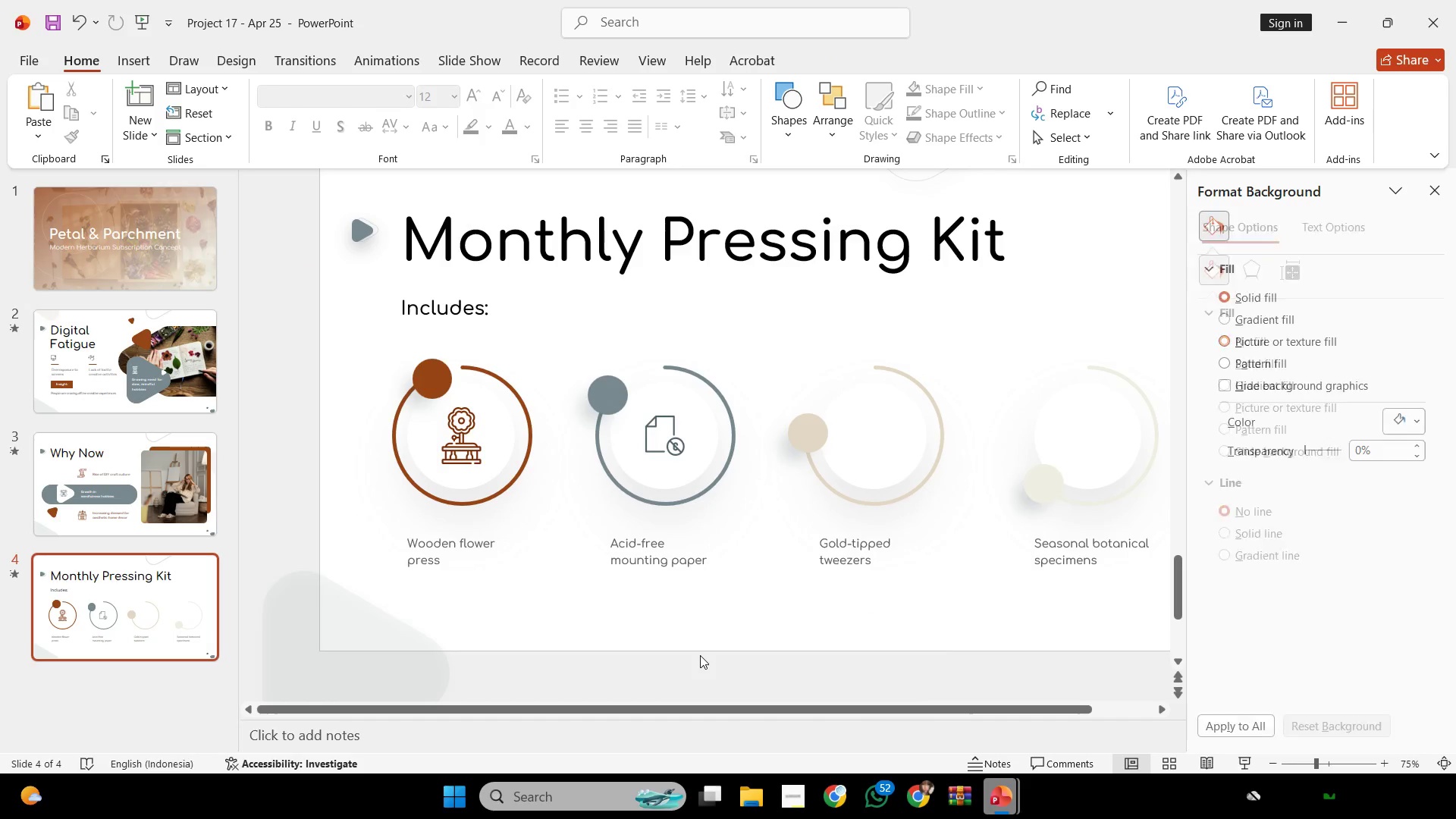 
key(Control+V)
 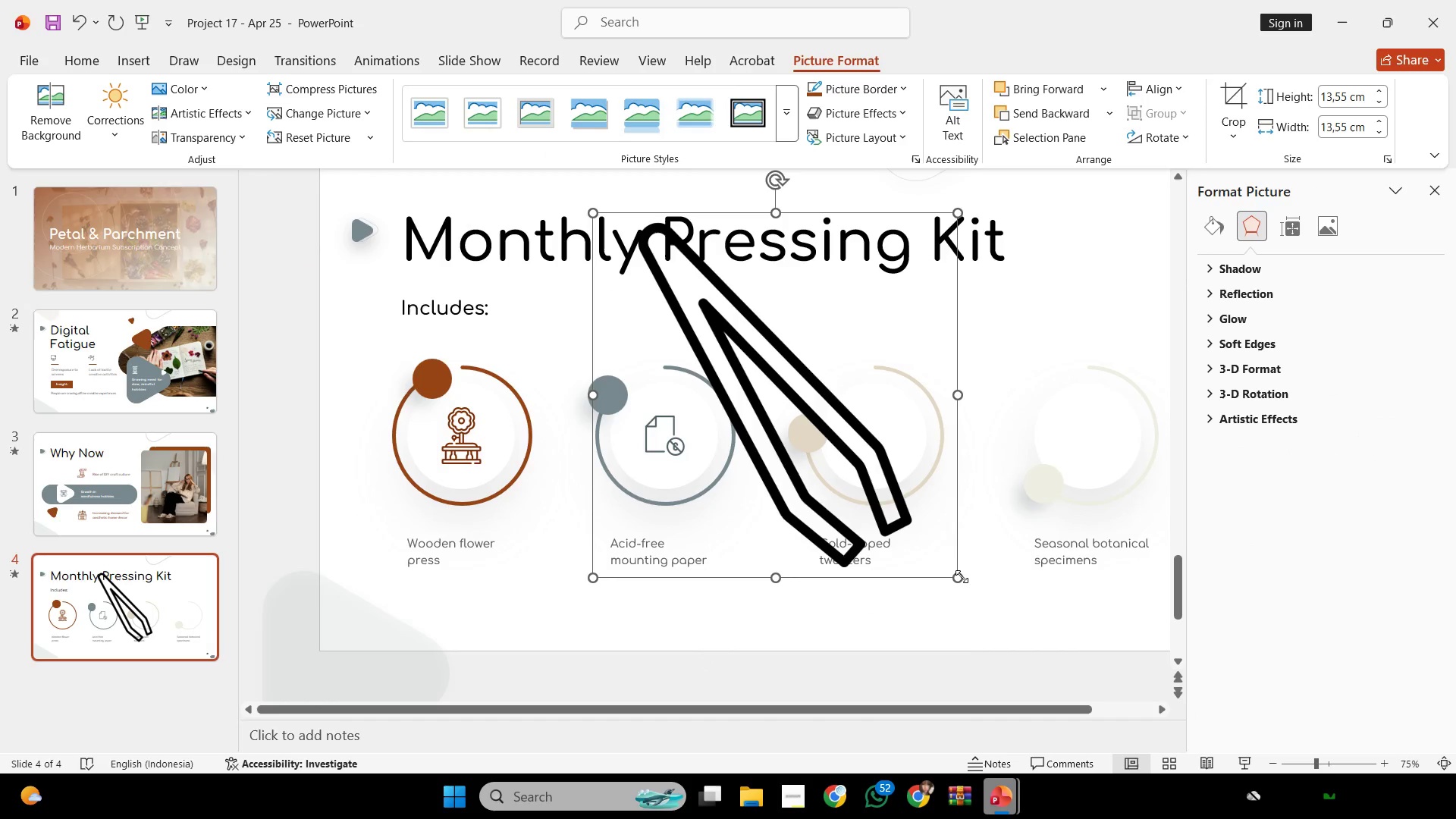 
left_click_drag(start_coordinate=[960, 576], to_coordinate=[634, 256])
 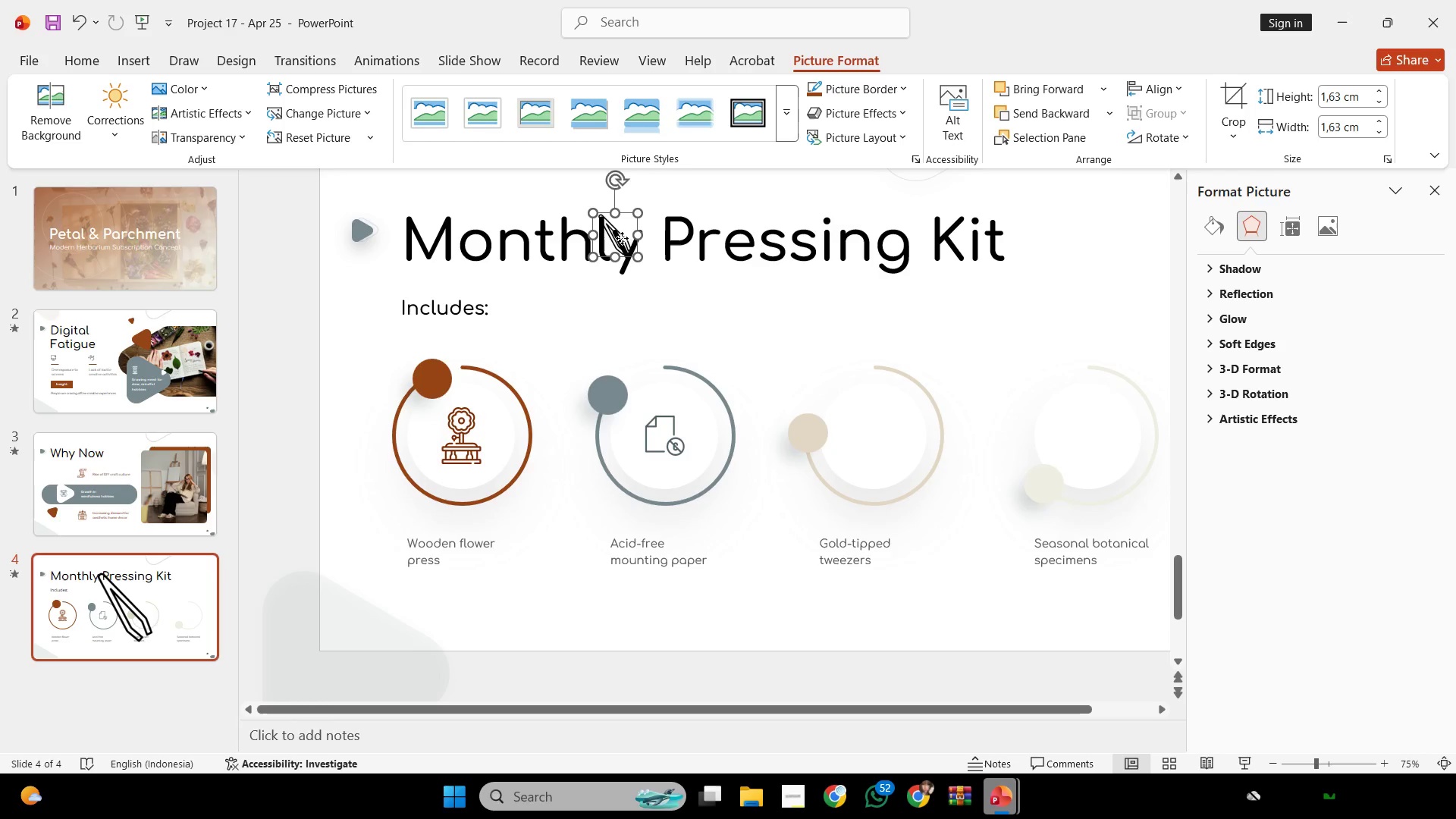 
left_click_drag(start_coordinate=[622, 238], to_coordinate=[882, 445])
 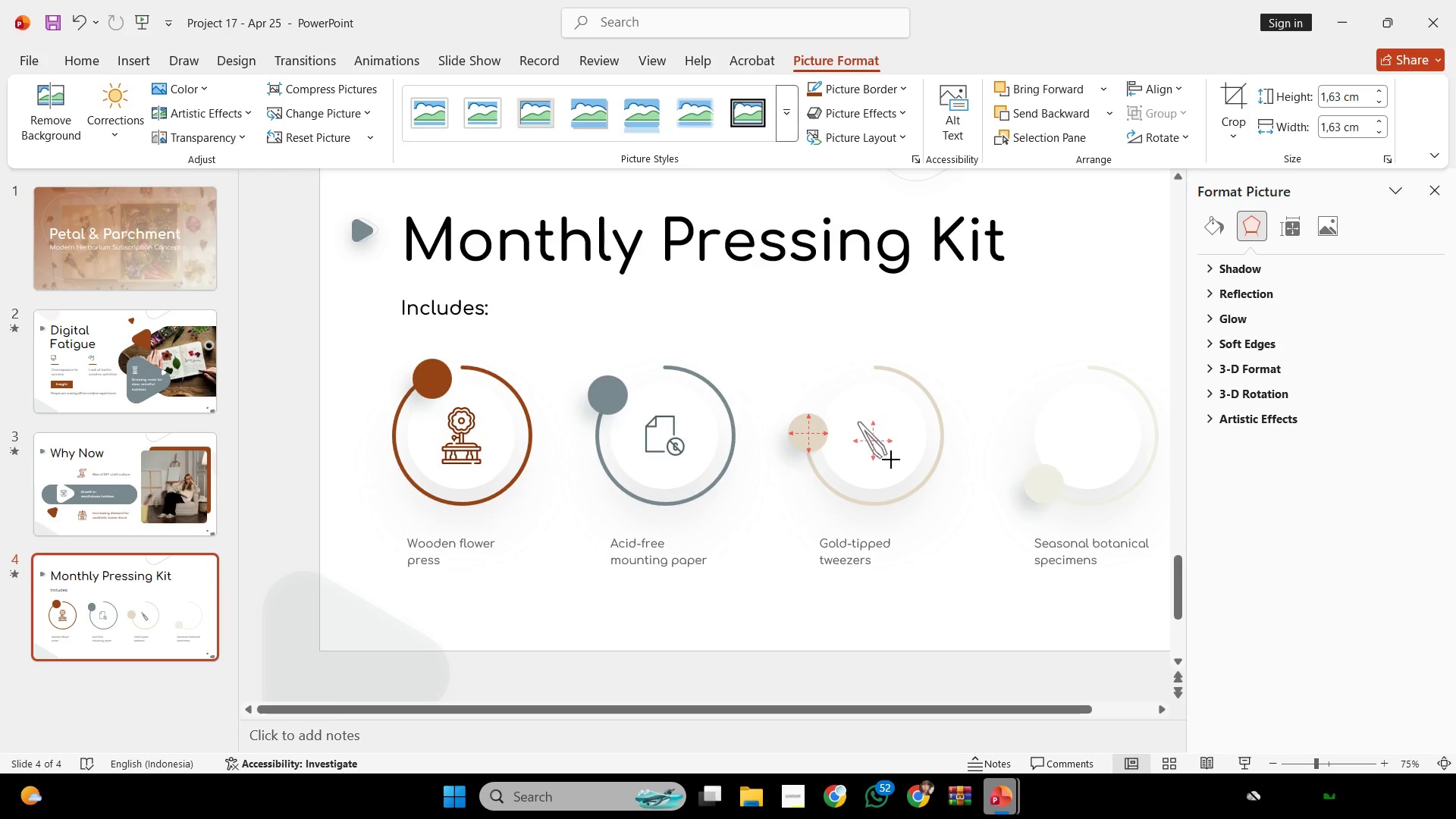 
hold_key(key=ShiftLeft, duration=0.42)
left_click([890, 479])
 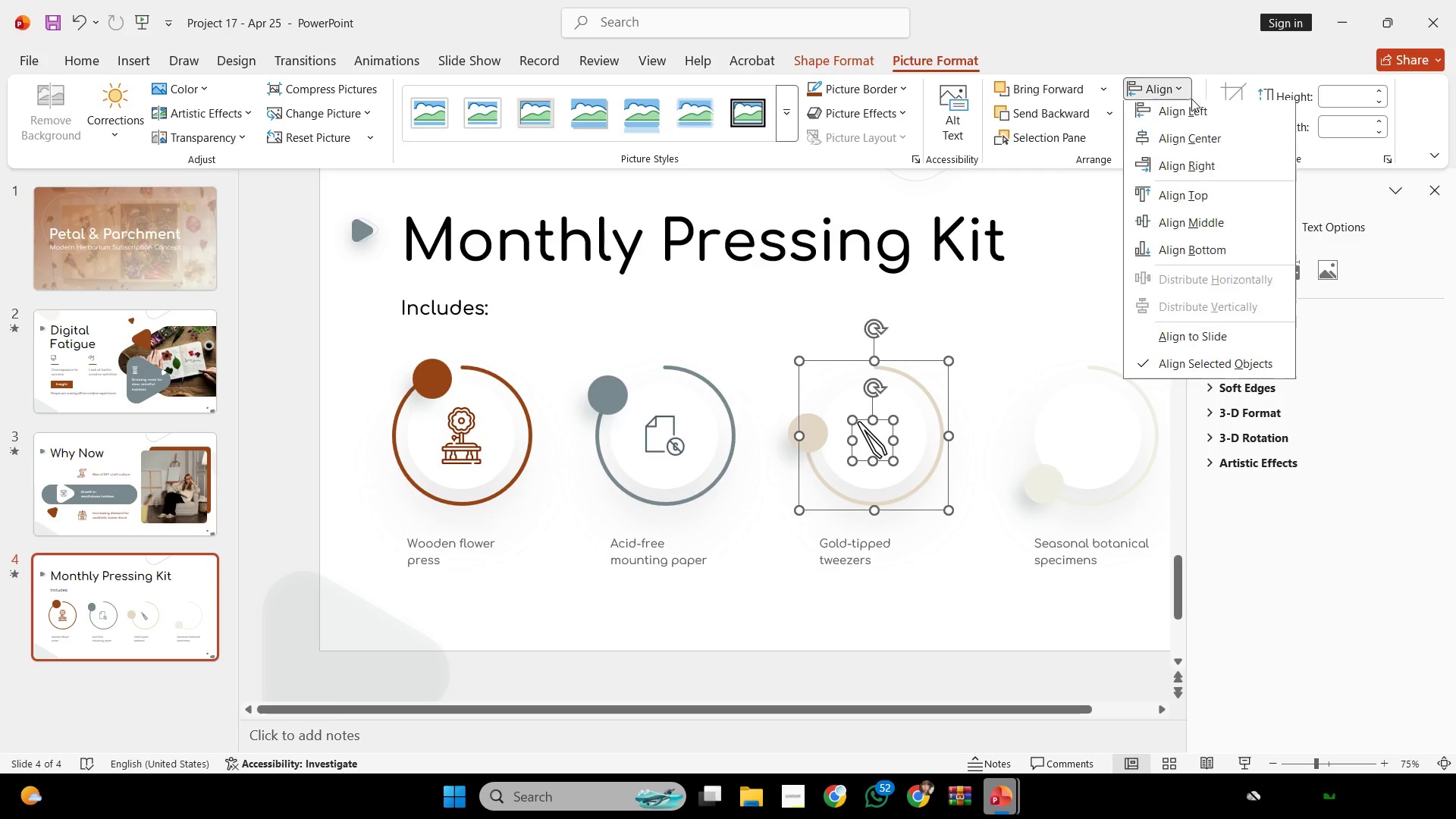 
double_click([1222, 140])
 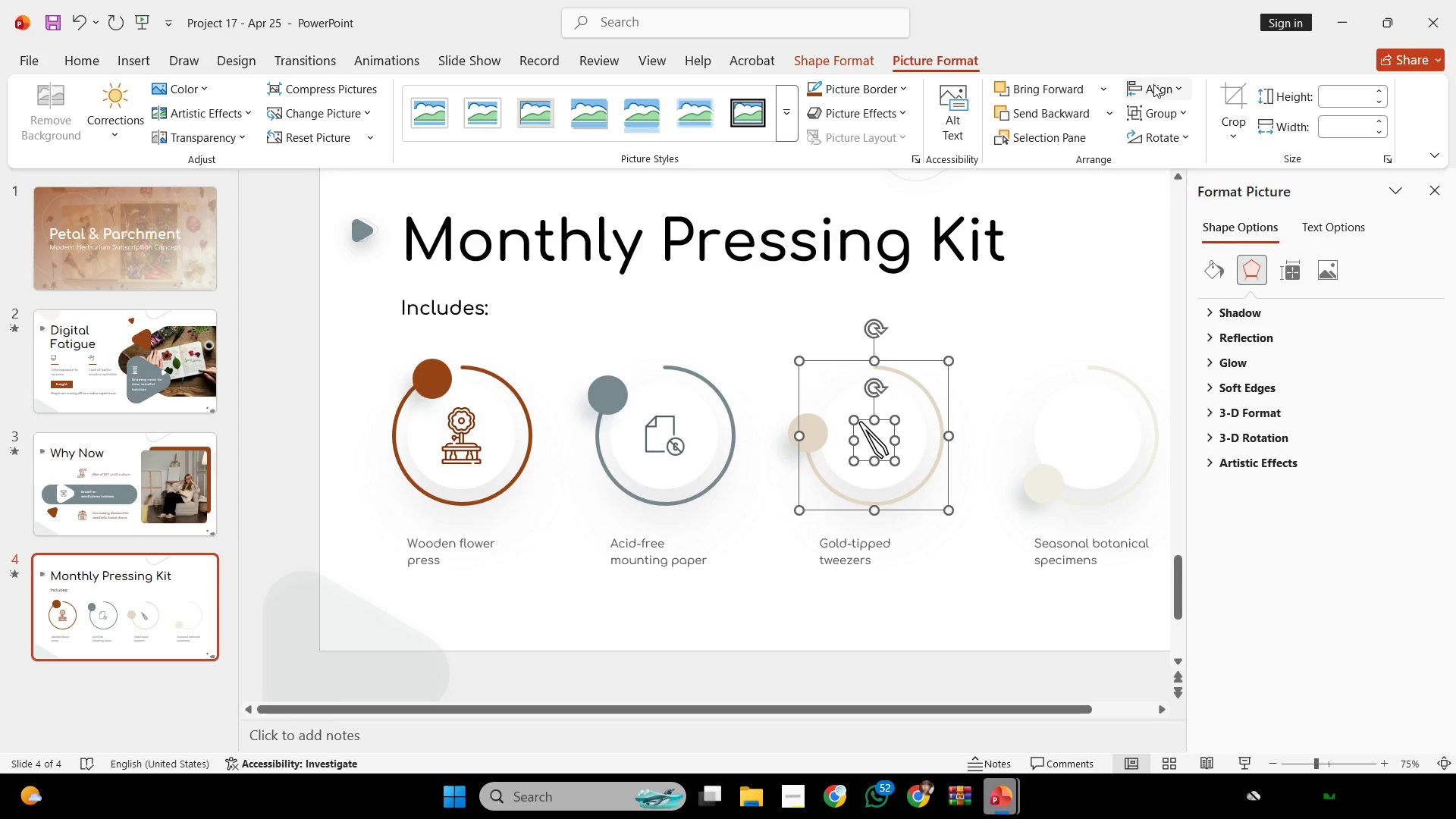 
left_click_drag(start_coordinate=[1153, 84], to_coordinate=[1159, 92])
 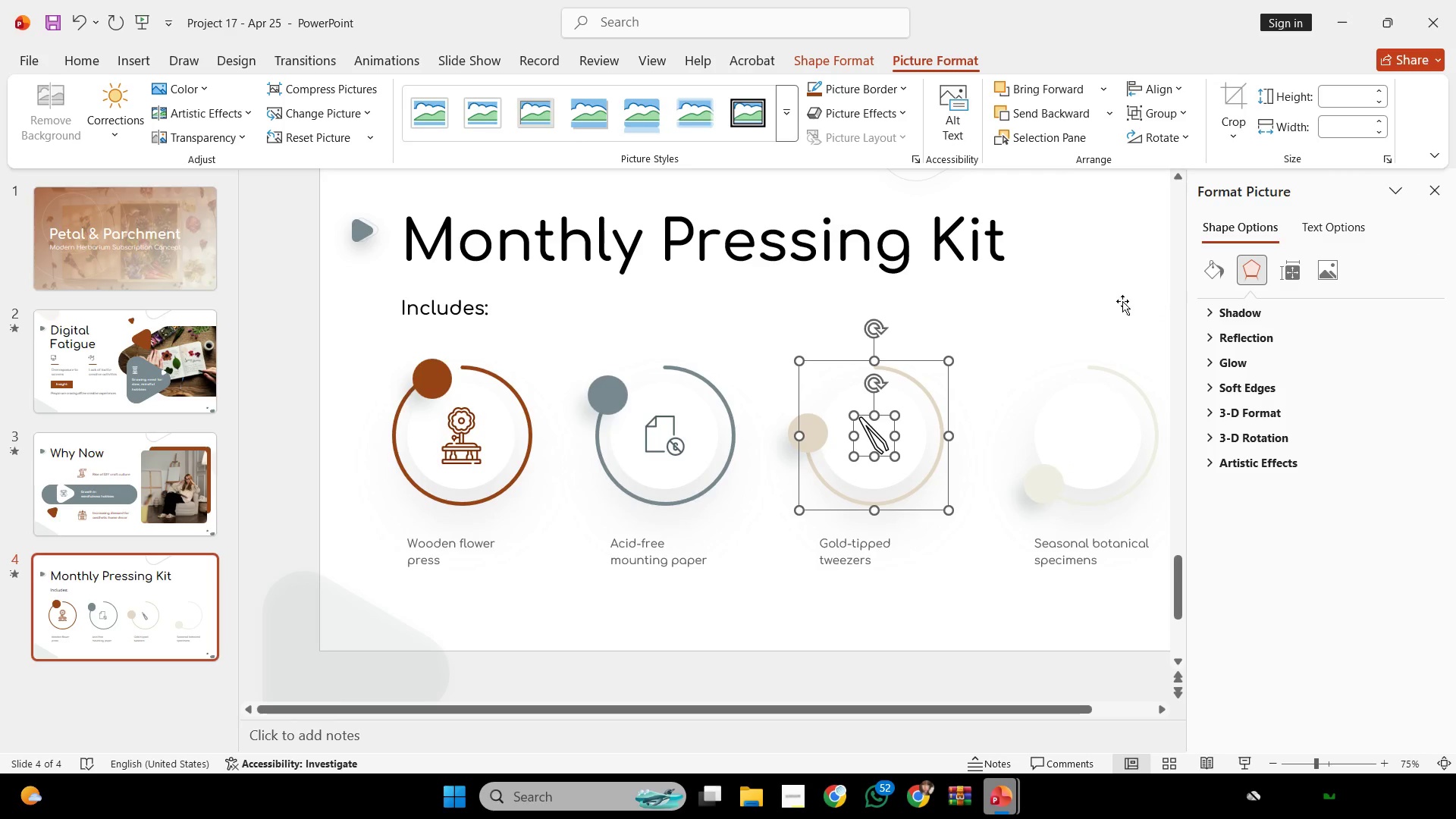 
double_click([1122, 301])
 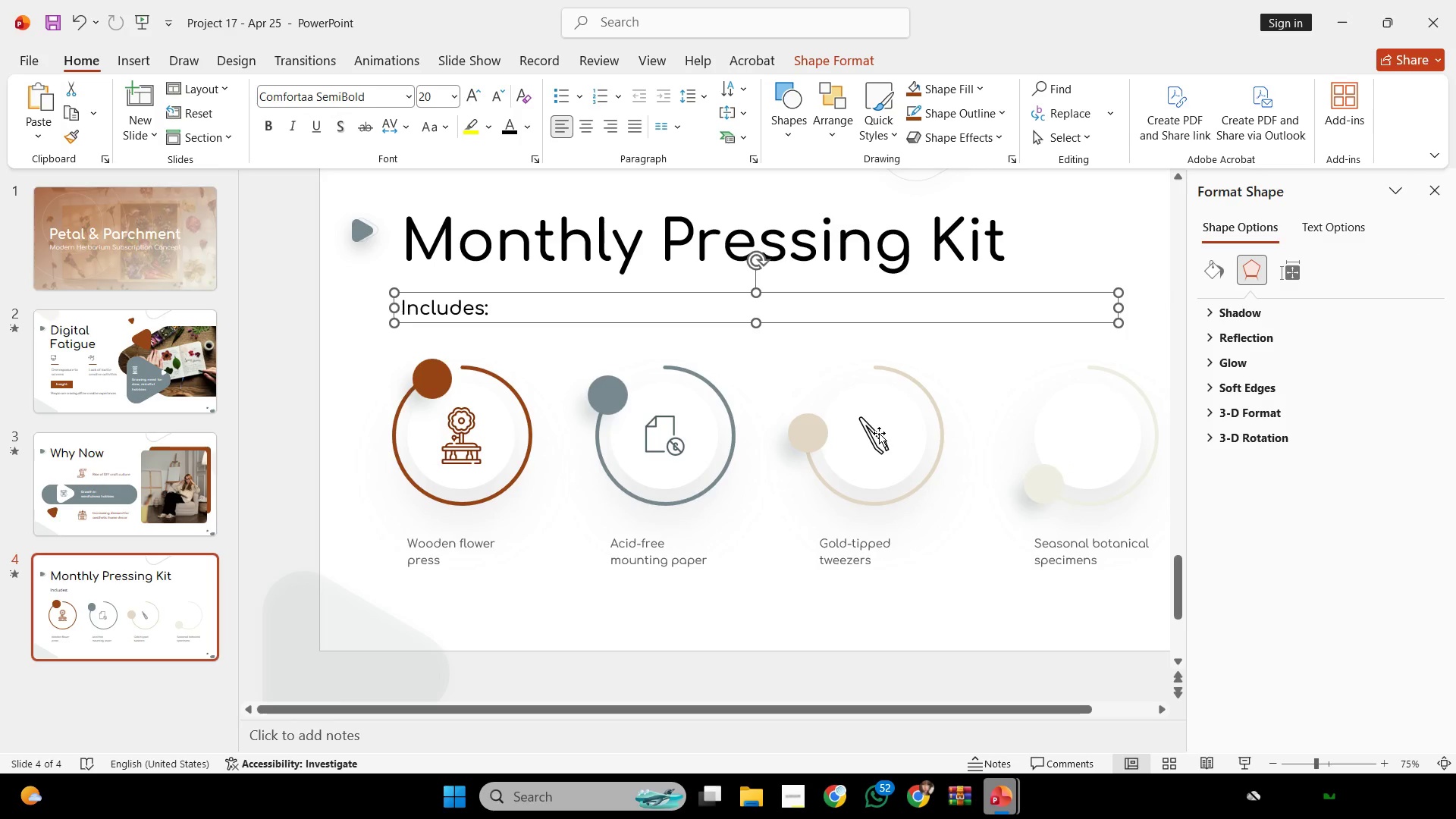 
left_click([879, 433])
 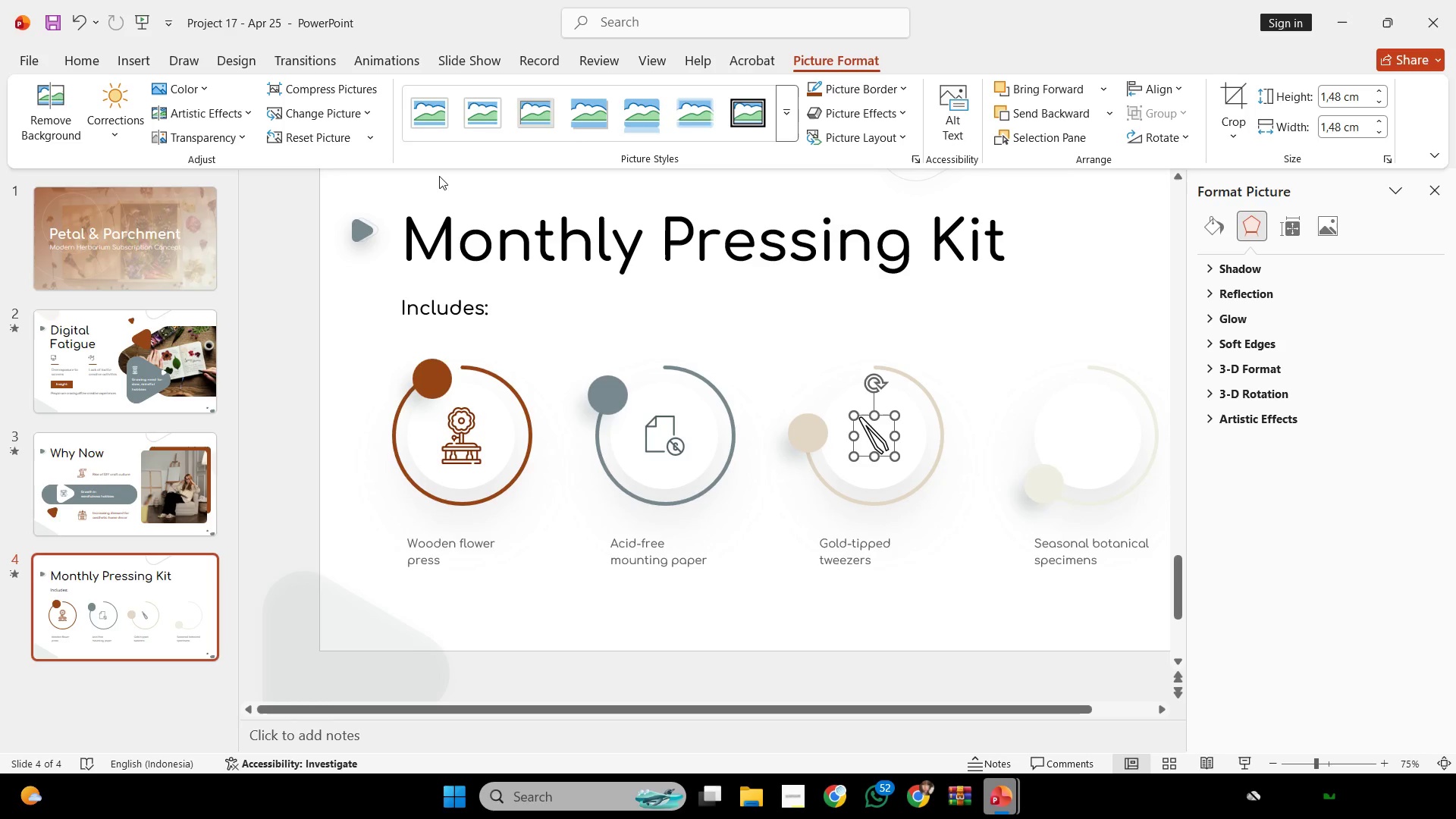 
left_click([211, 85])
 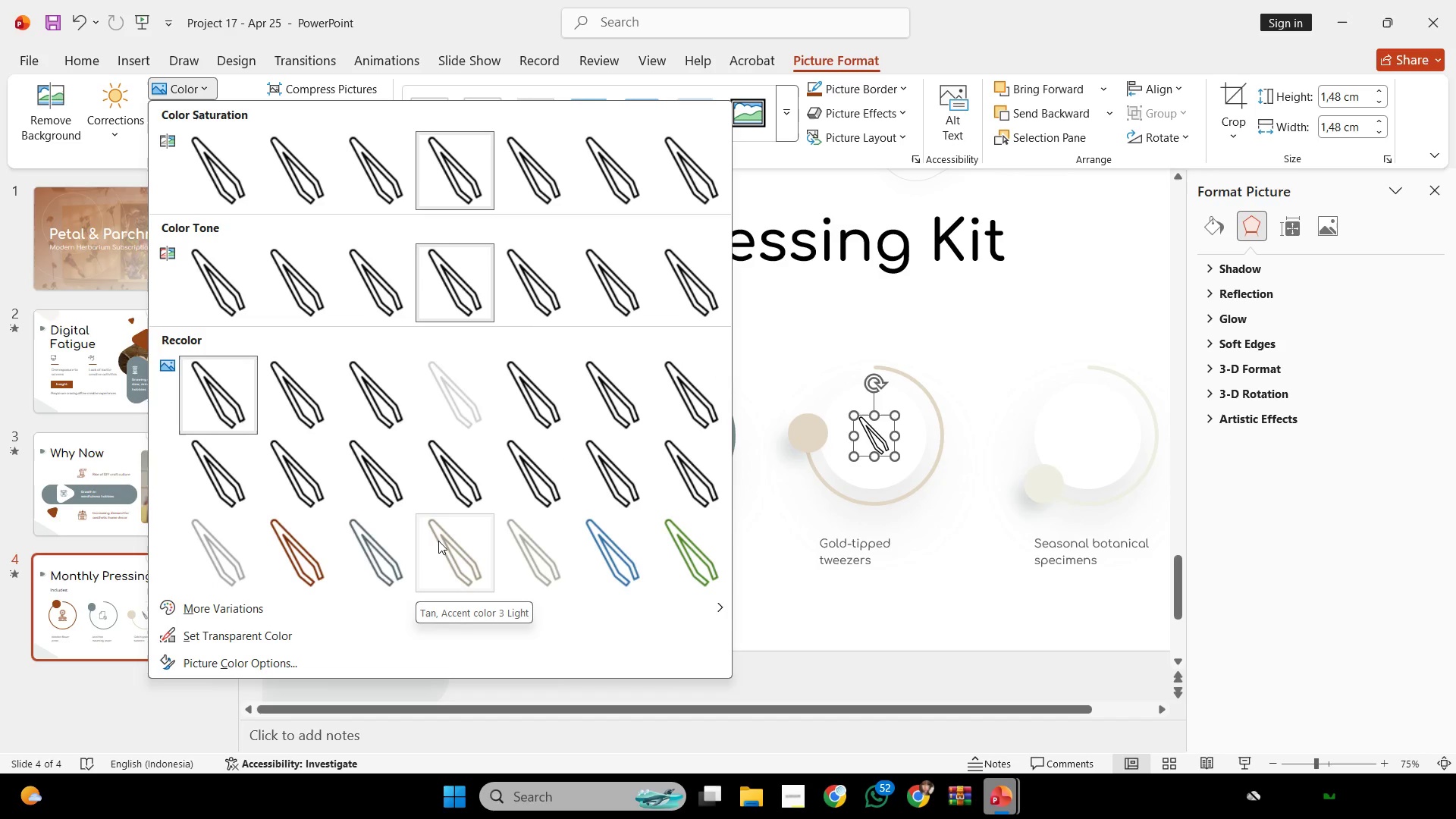 
left_click([438, 541])
 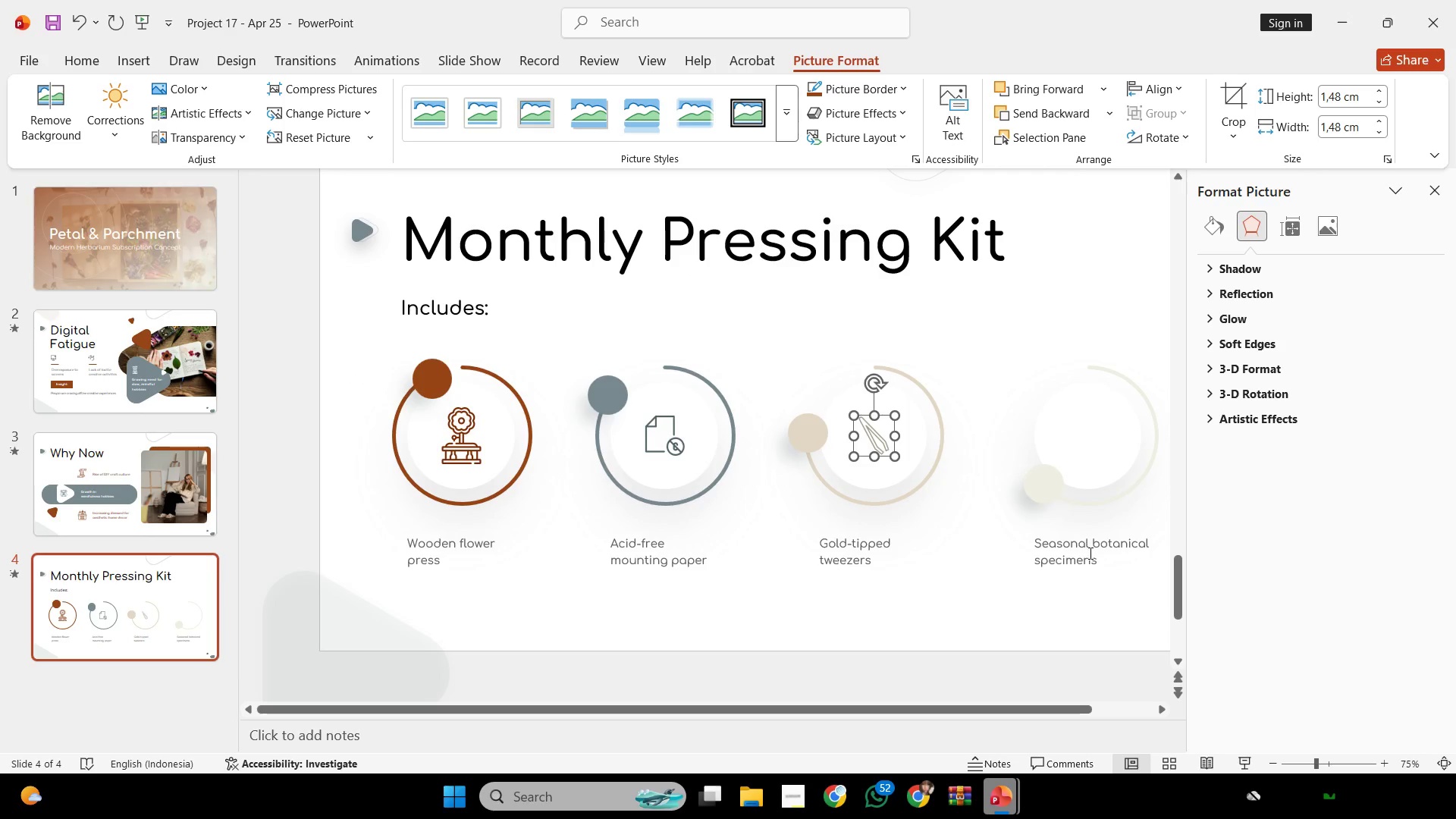 
left_click([1089, 553])
 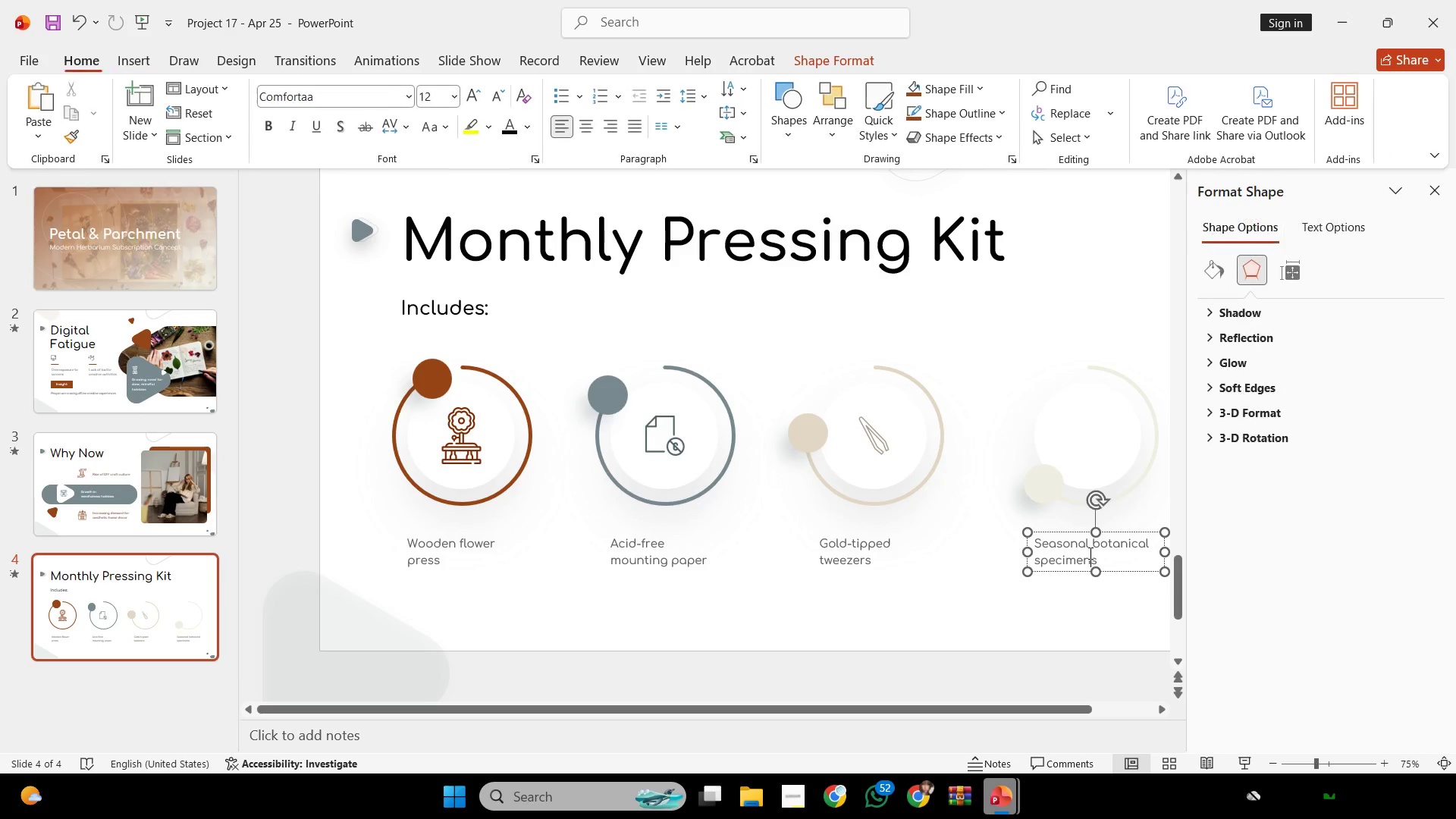 
key(Control+A)
 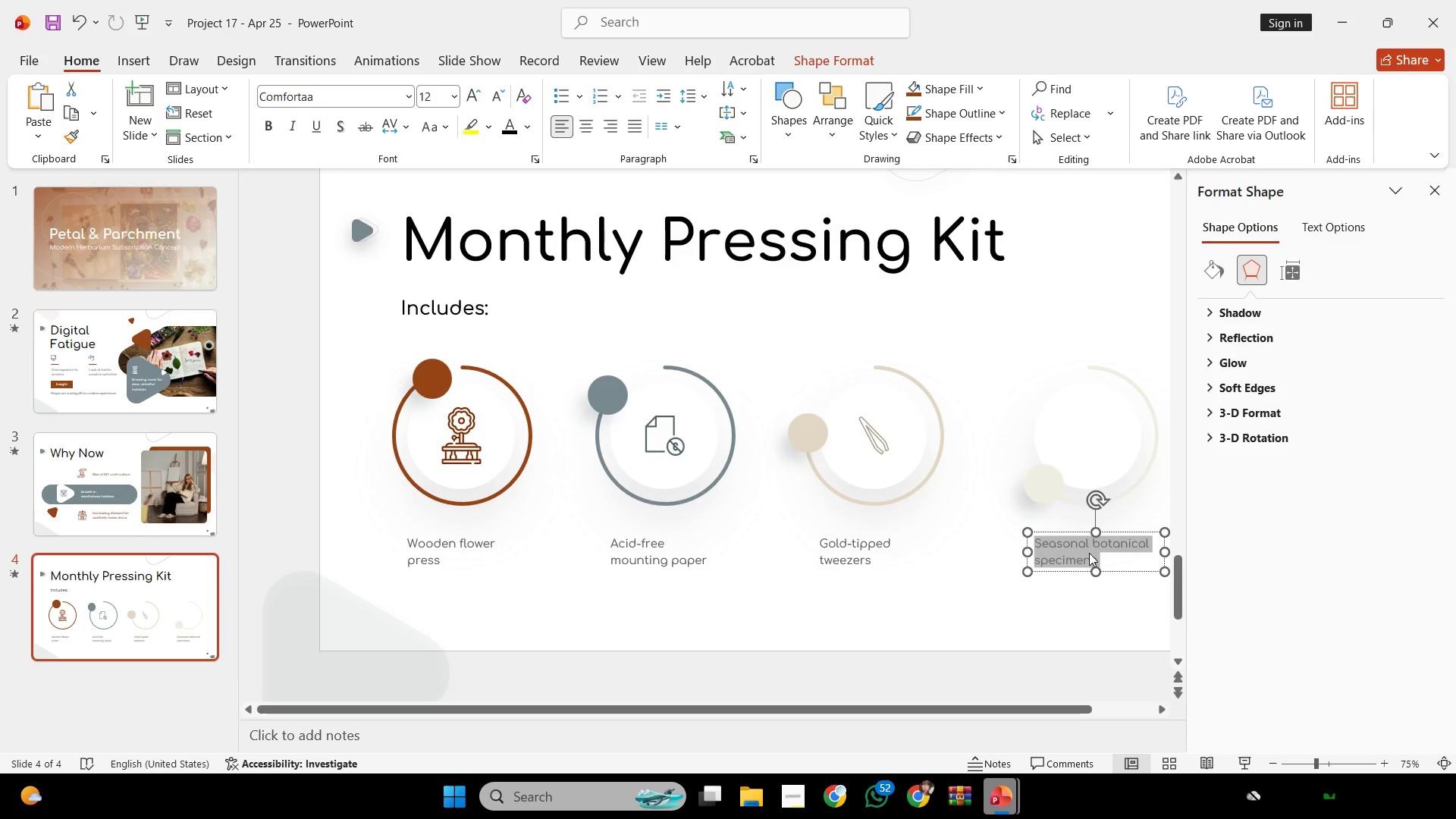 
key(Control+C)
 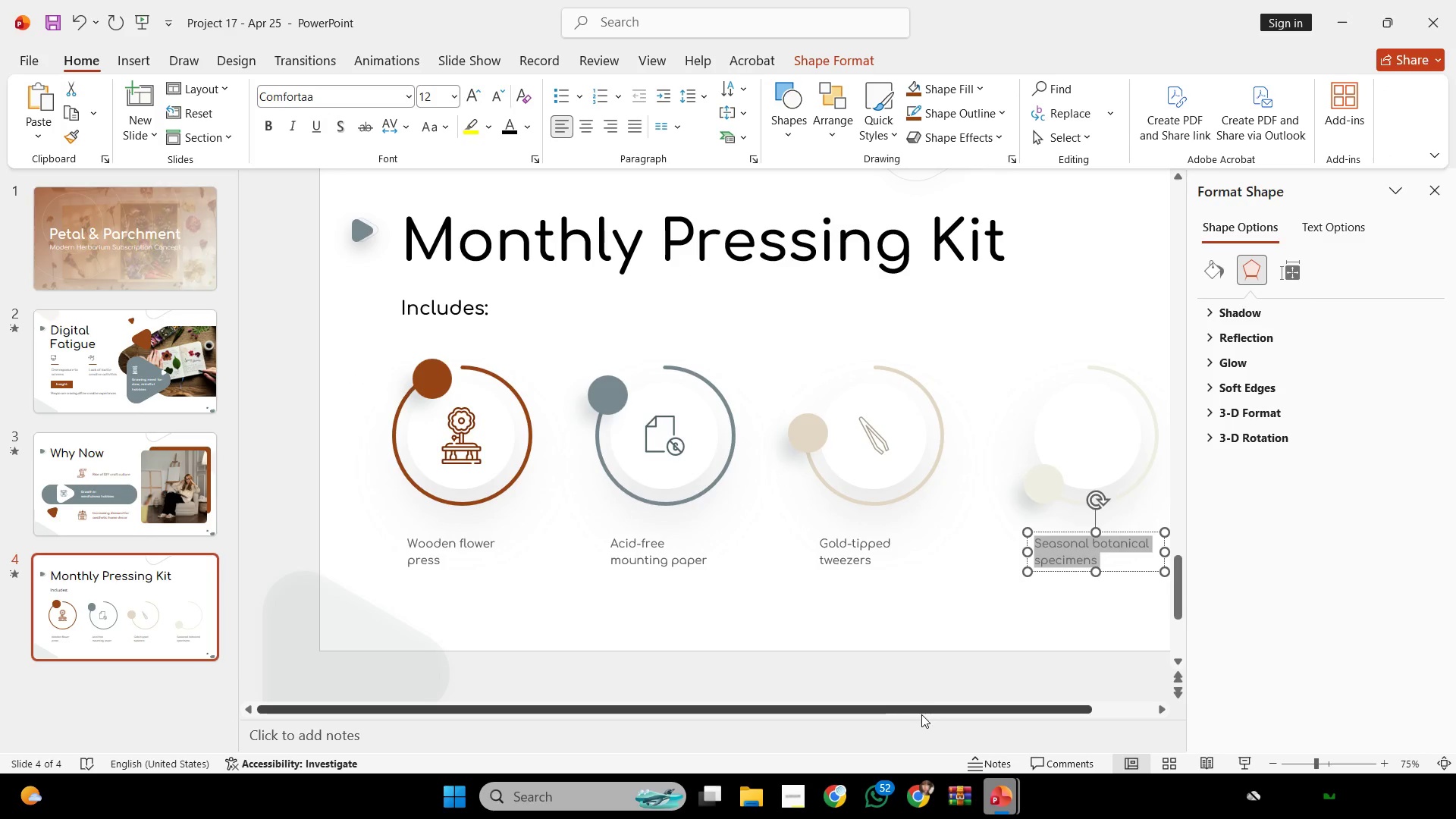 
wait(8.38)
 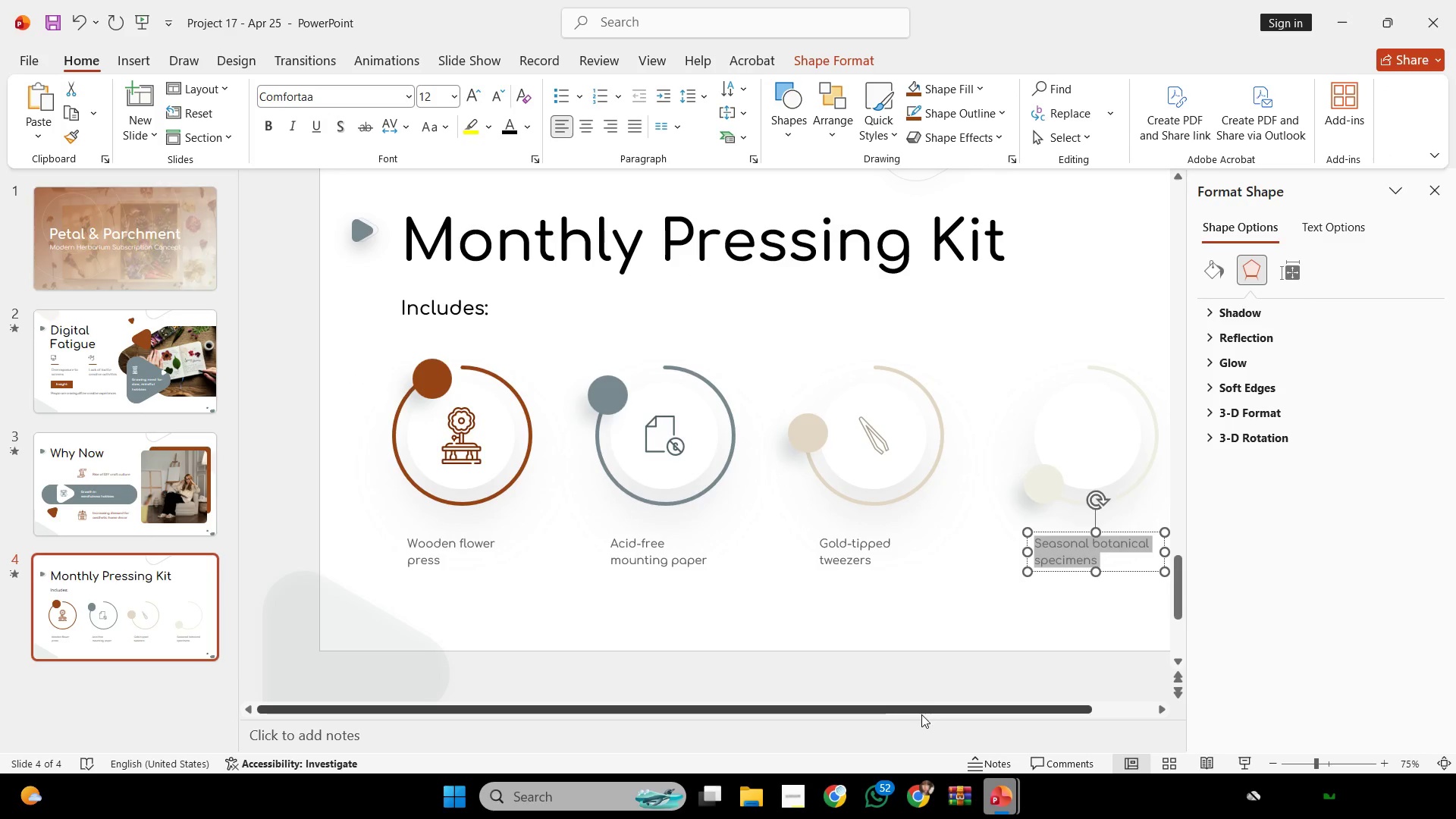 
left_click([832, 795])
 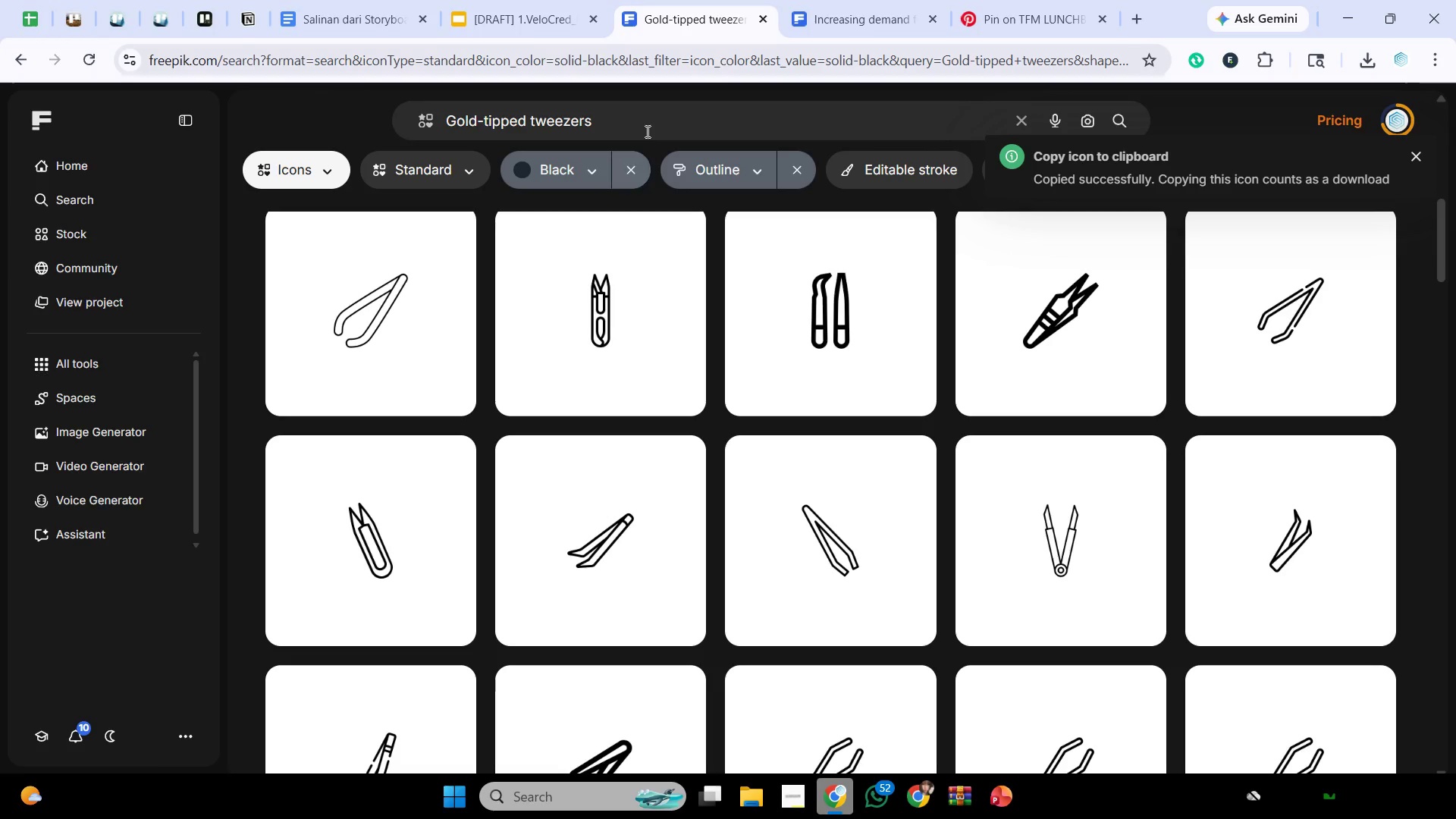 
left_click_drag(start_coordinate=[651, 124], to_coordinate=[198, 162])
 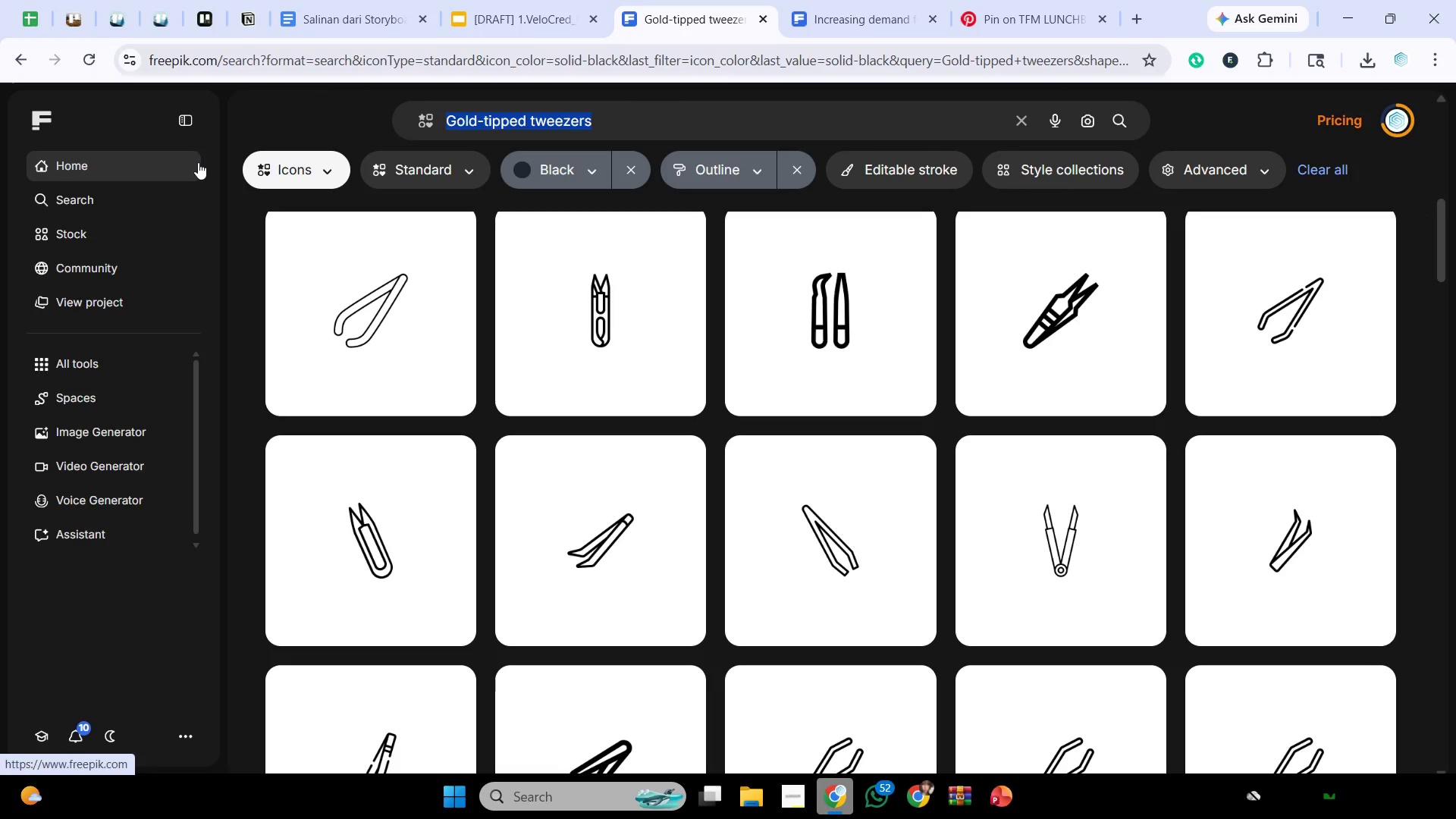 
key(Control+V)
 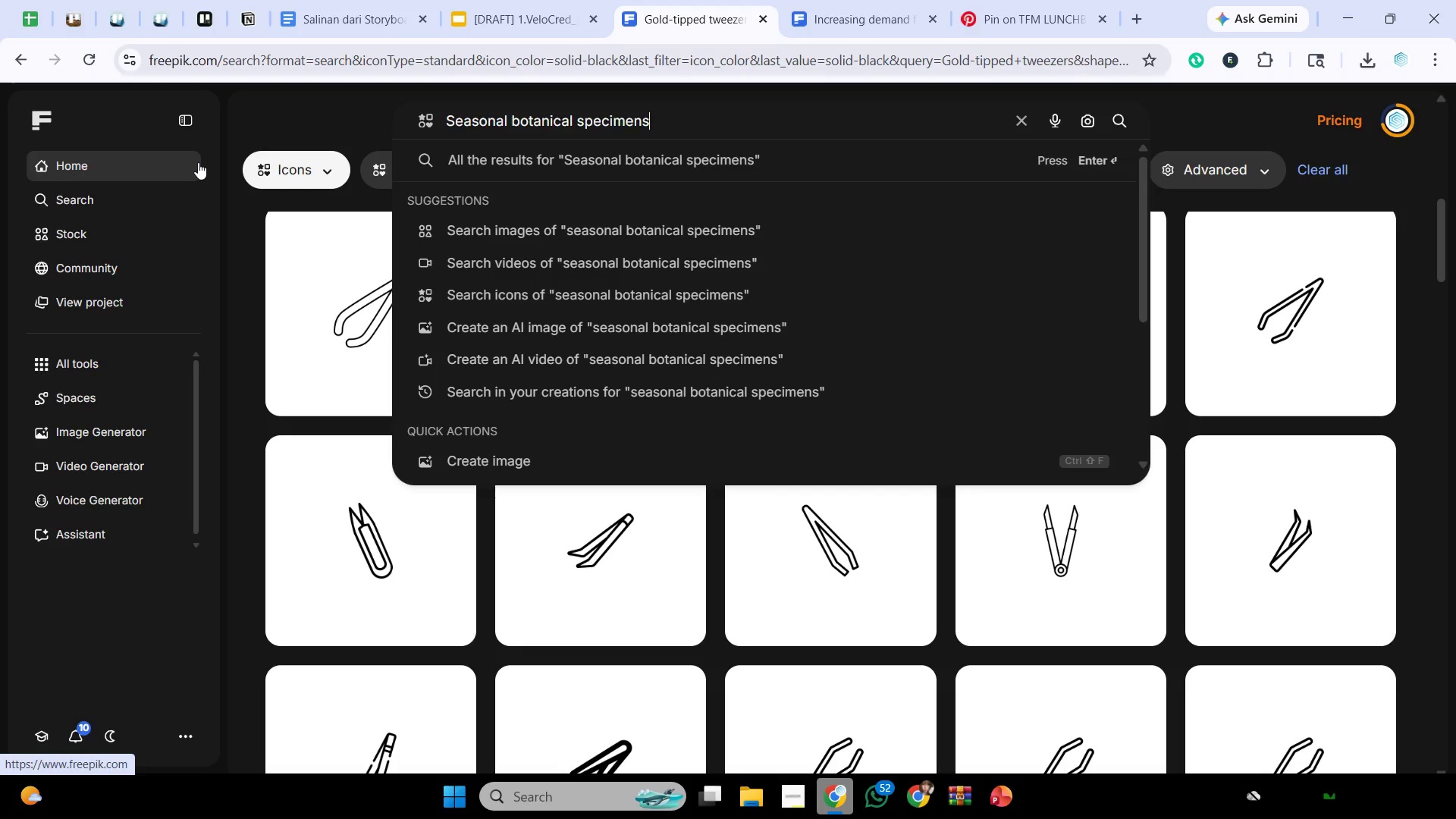 
key(Enter)
 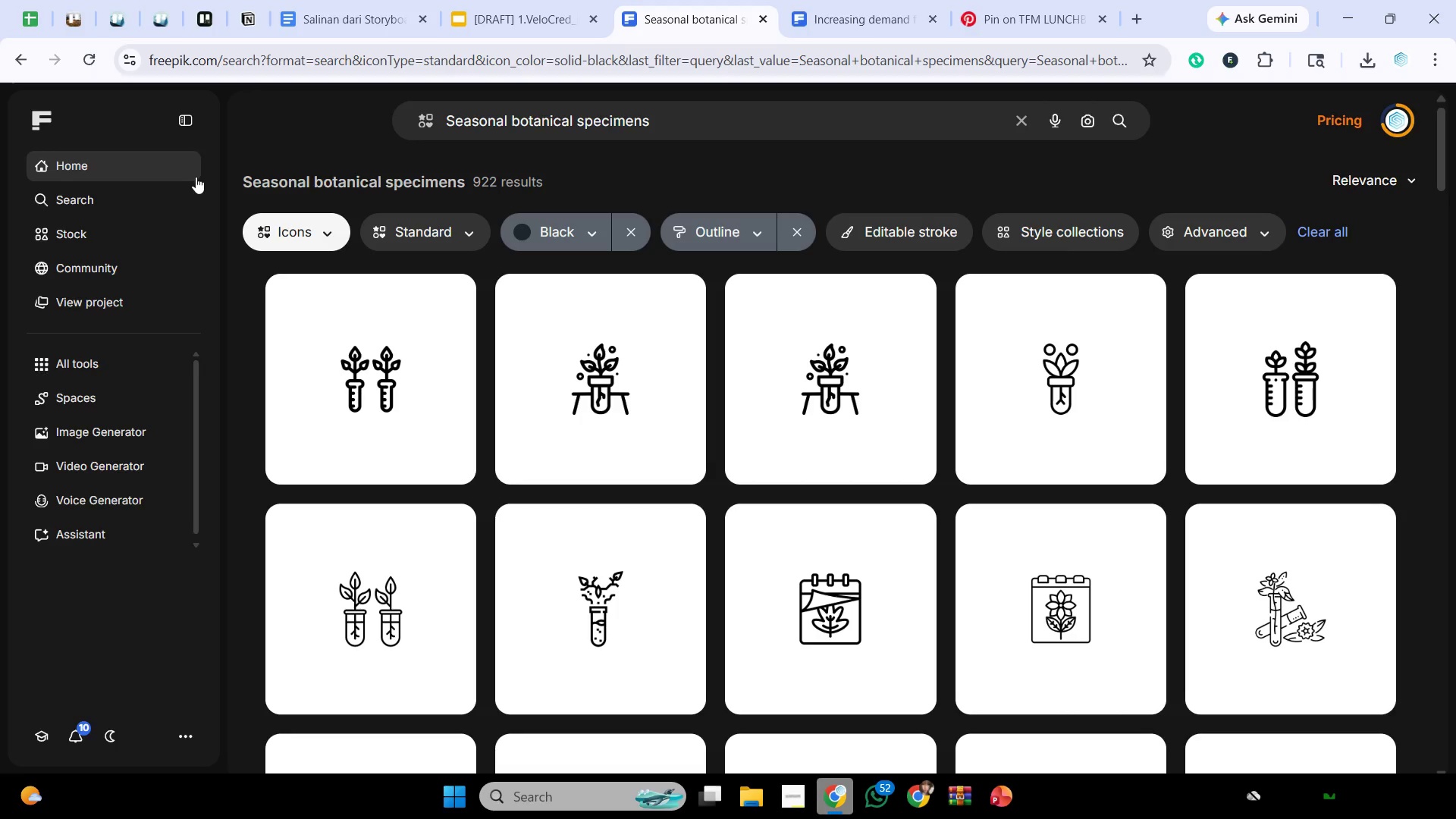 
wait(7.48)
 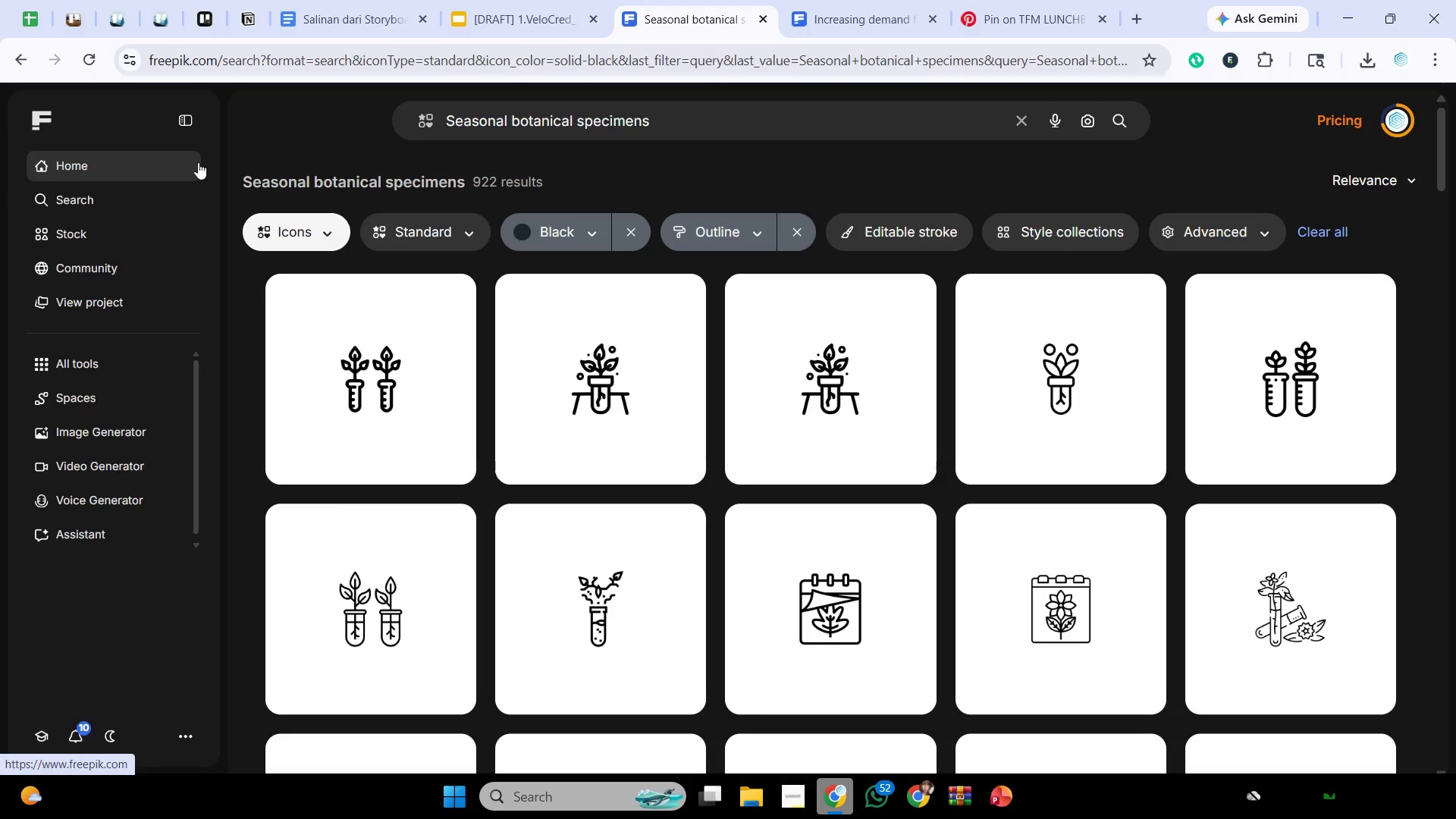 
scroll: coordinate [494, 295], scroll_direction: down, amount: 5.0
 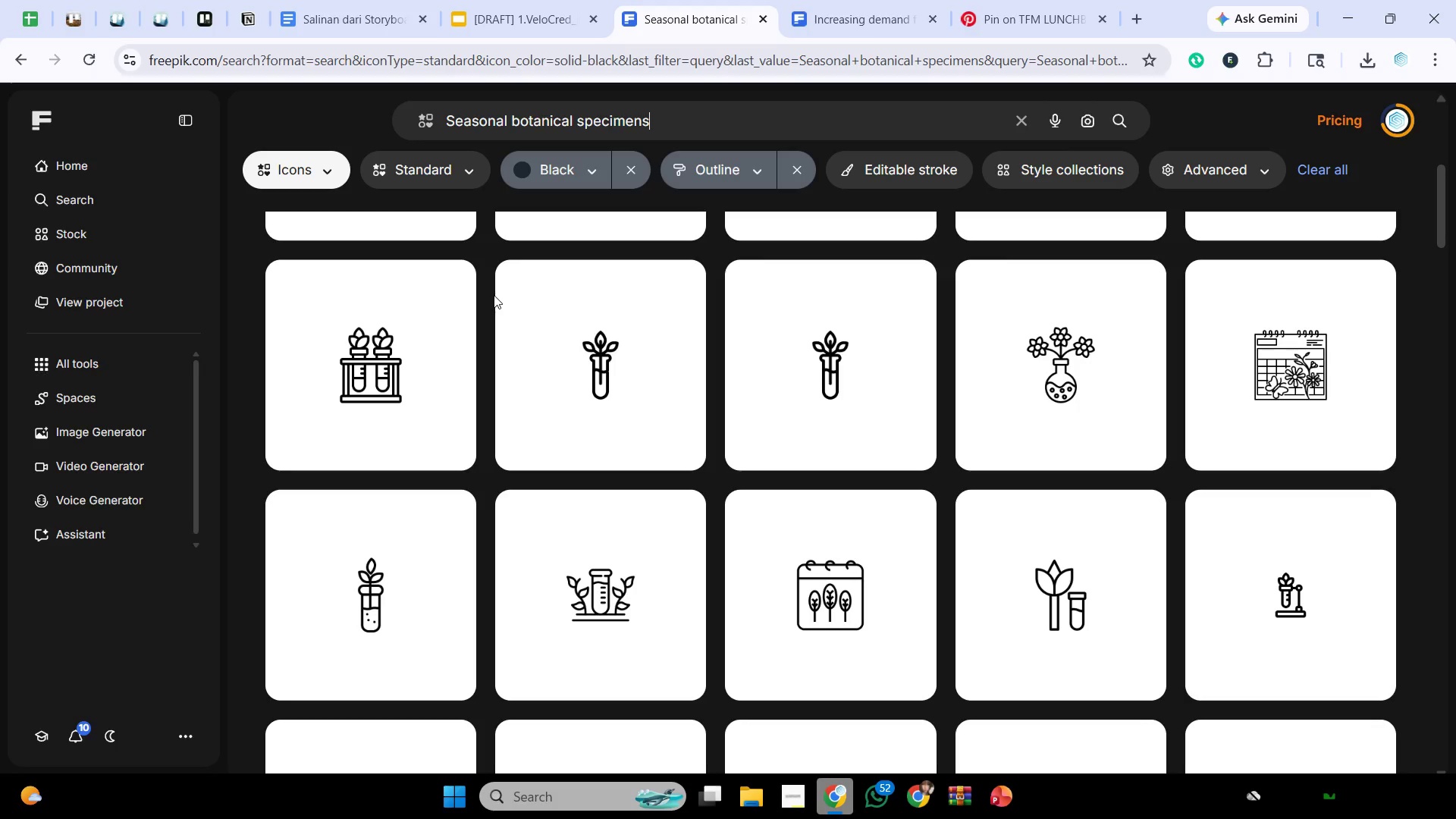 
wait(5.59)
 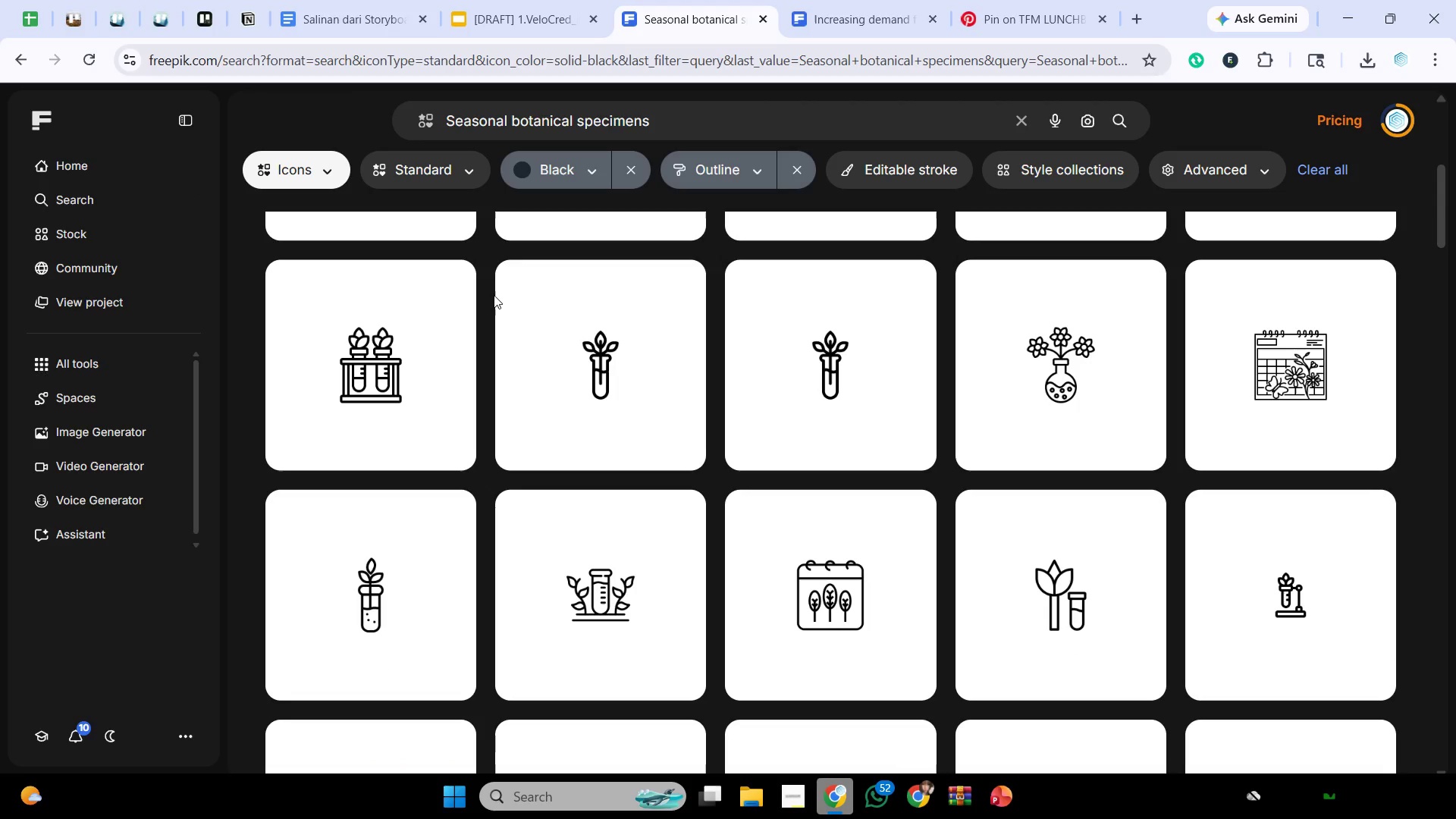 
scroll: coordinate [1084, 511], scroll_direction: down, amount: 7.0
 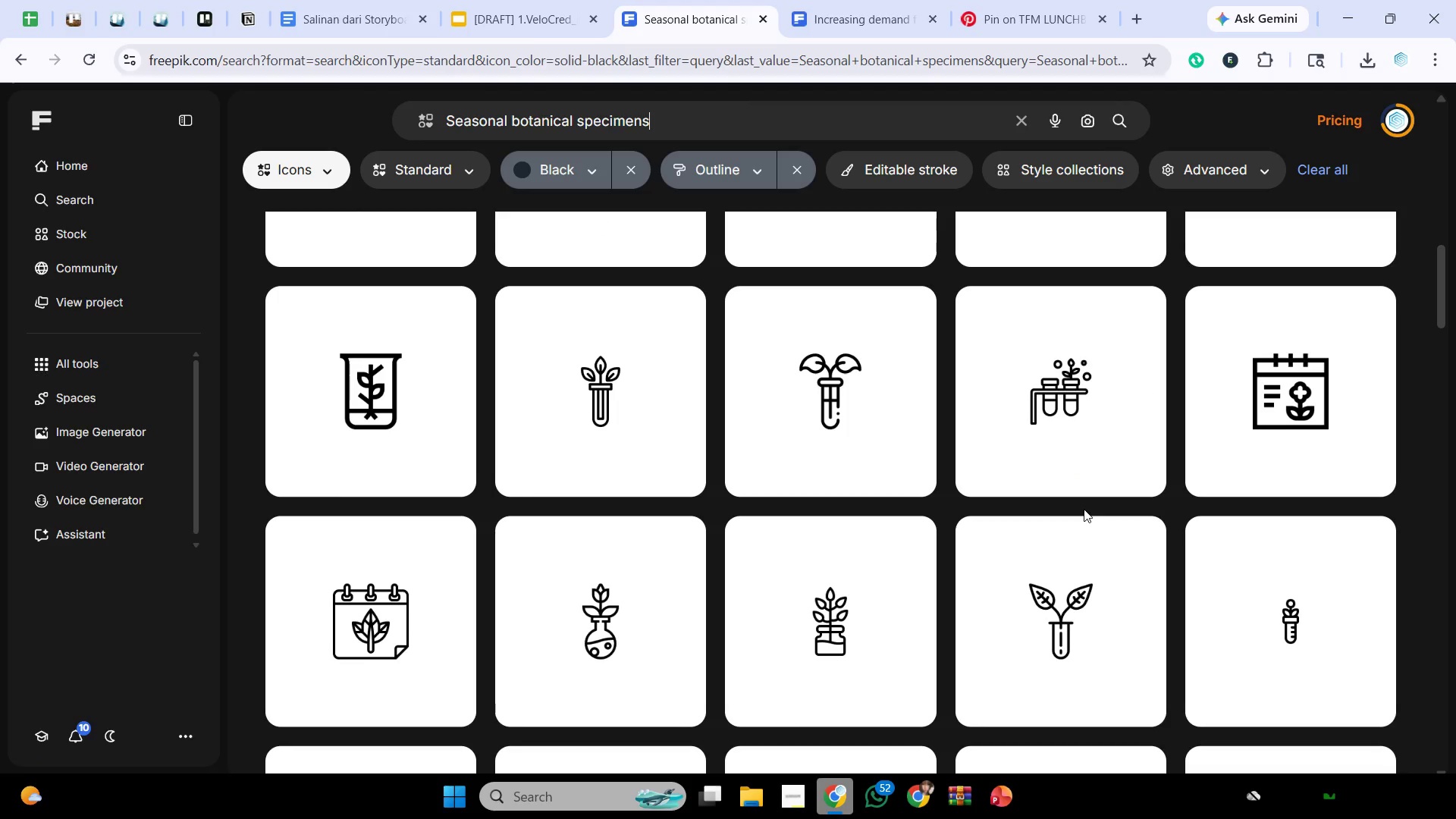 
scroll: coordinate [1084, 509], scroll_direction: down, amount: 1.0
 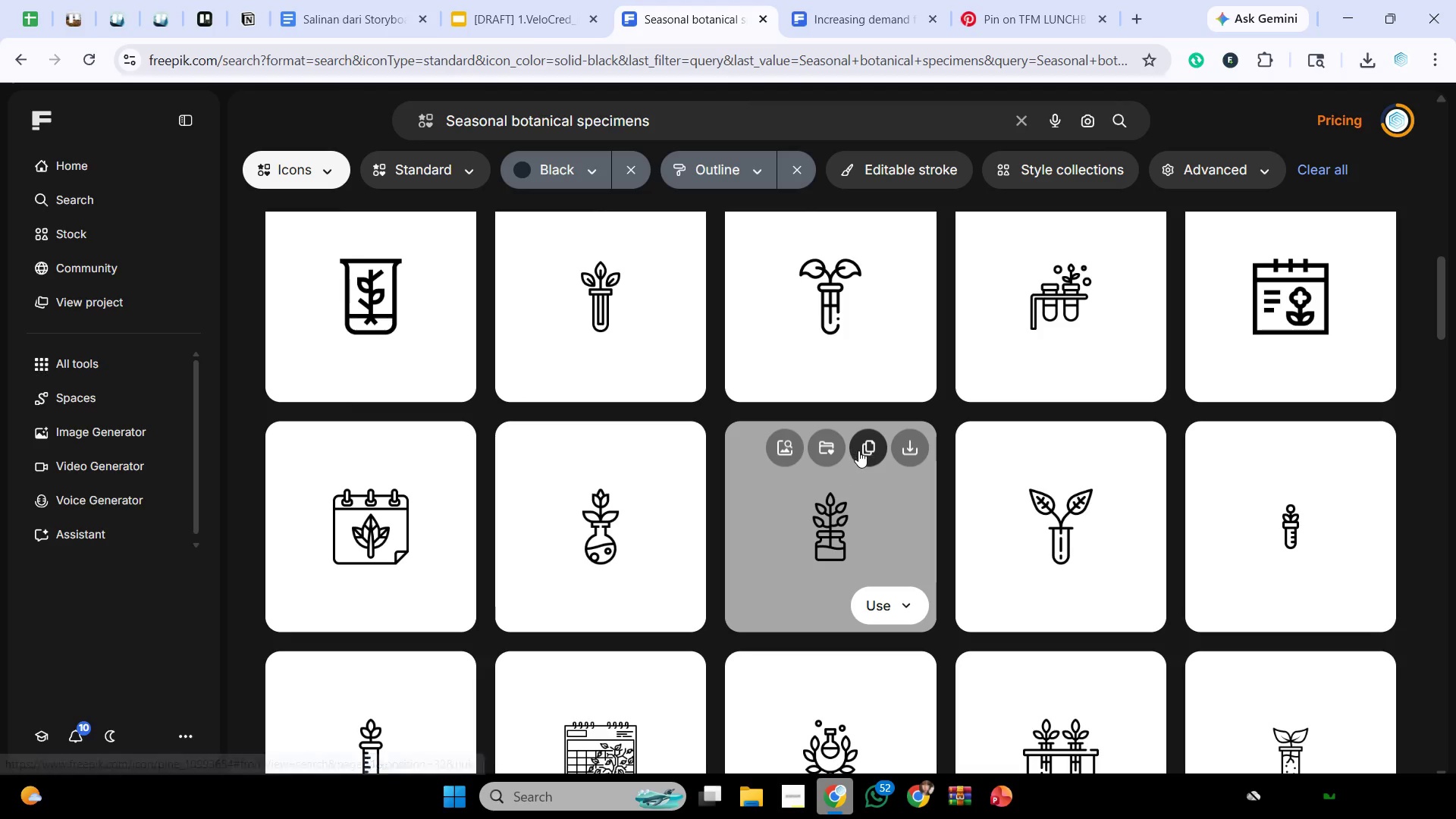 
left_click([858, 450])
 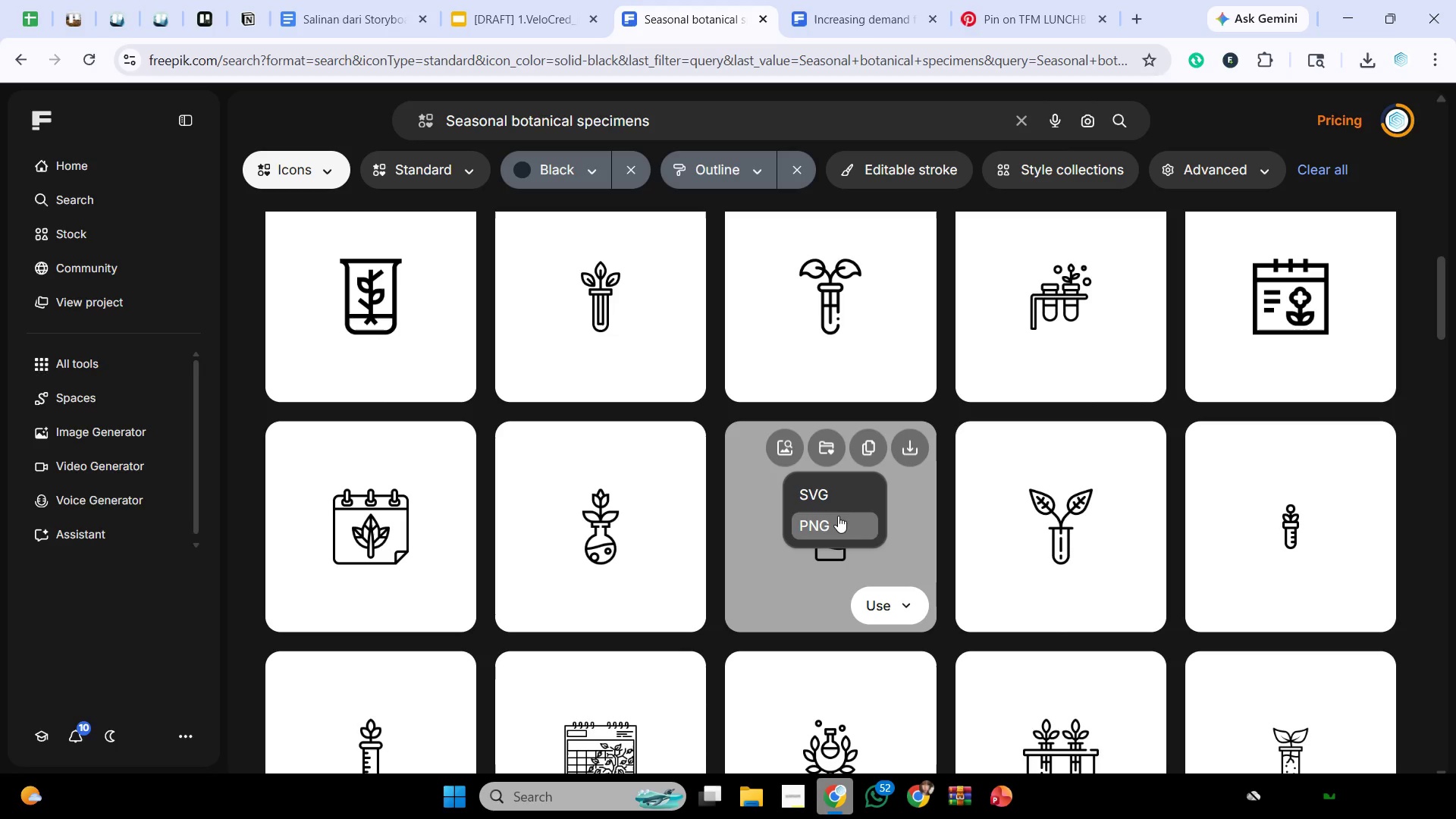 
left_click([838, 516])
 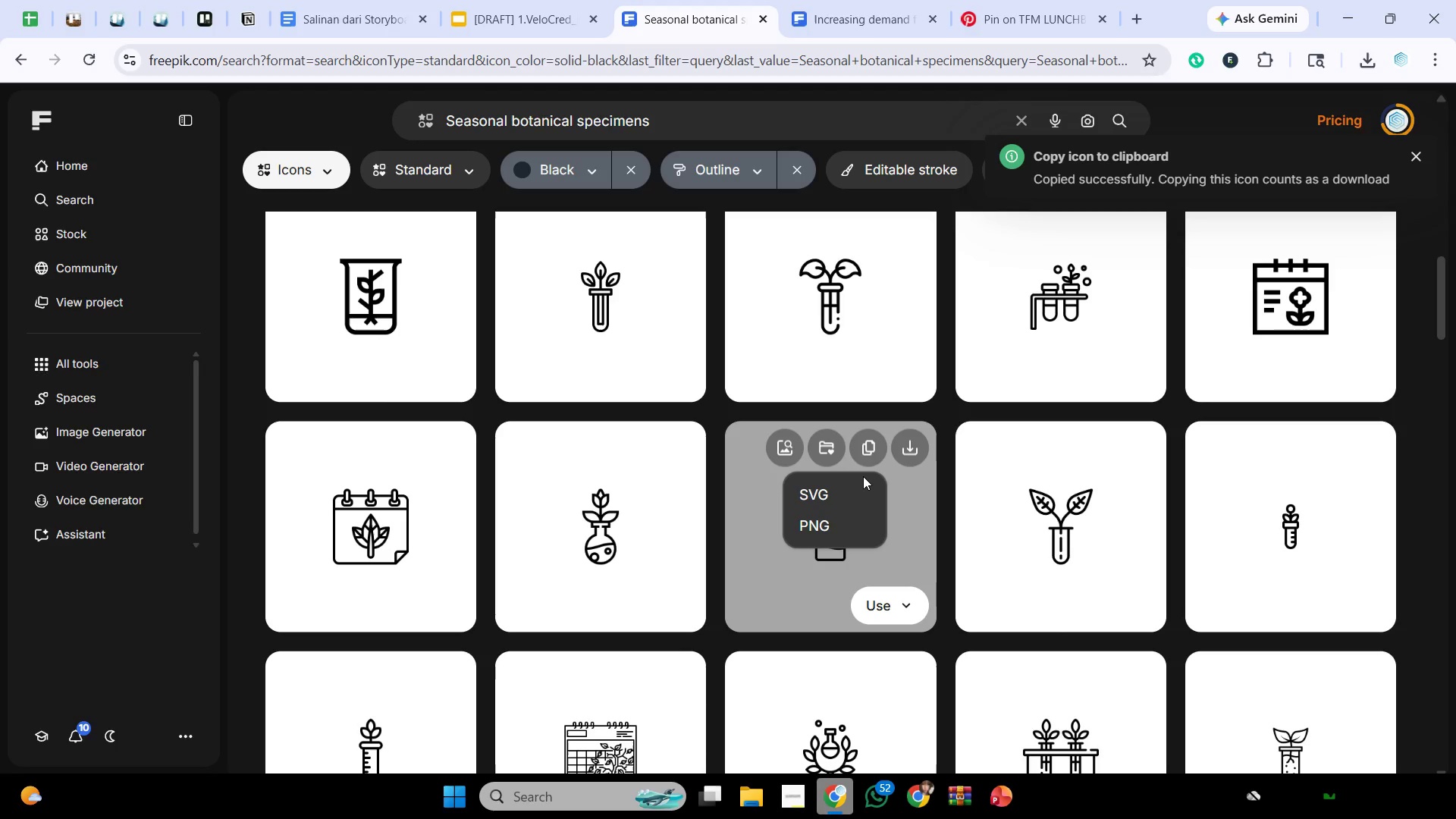 
wait(9.67)
 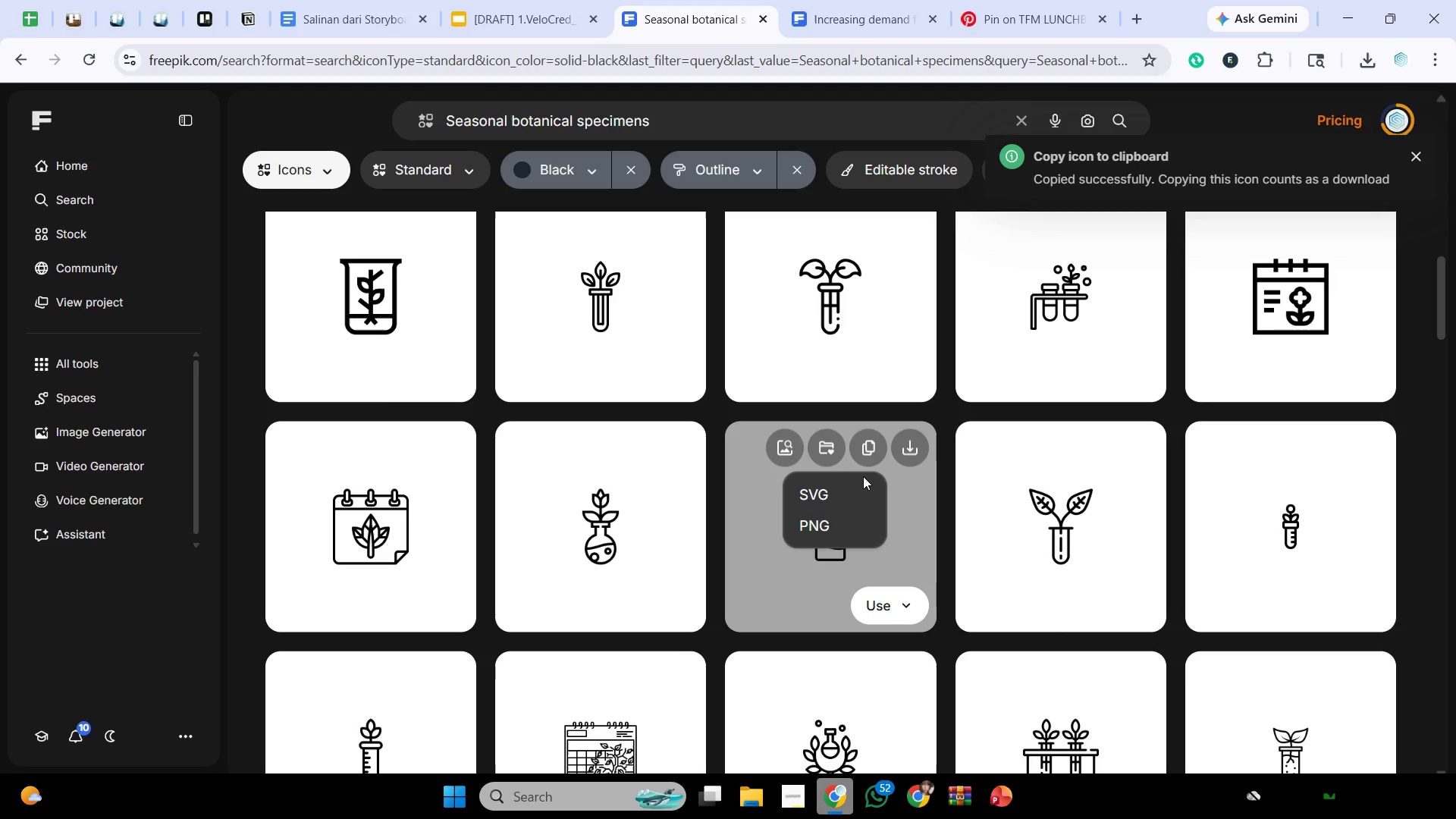 
left_click([839, 801])
 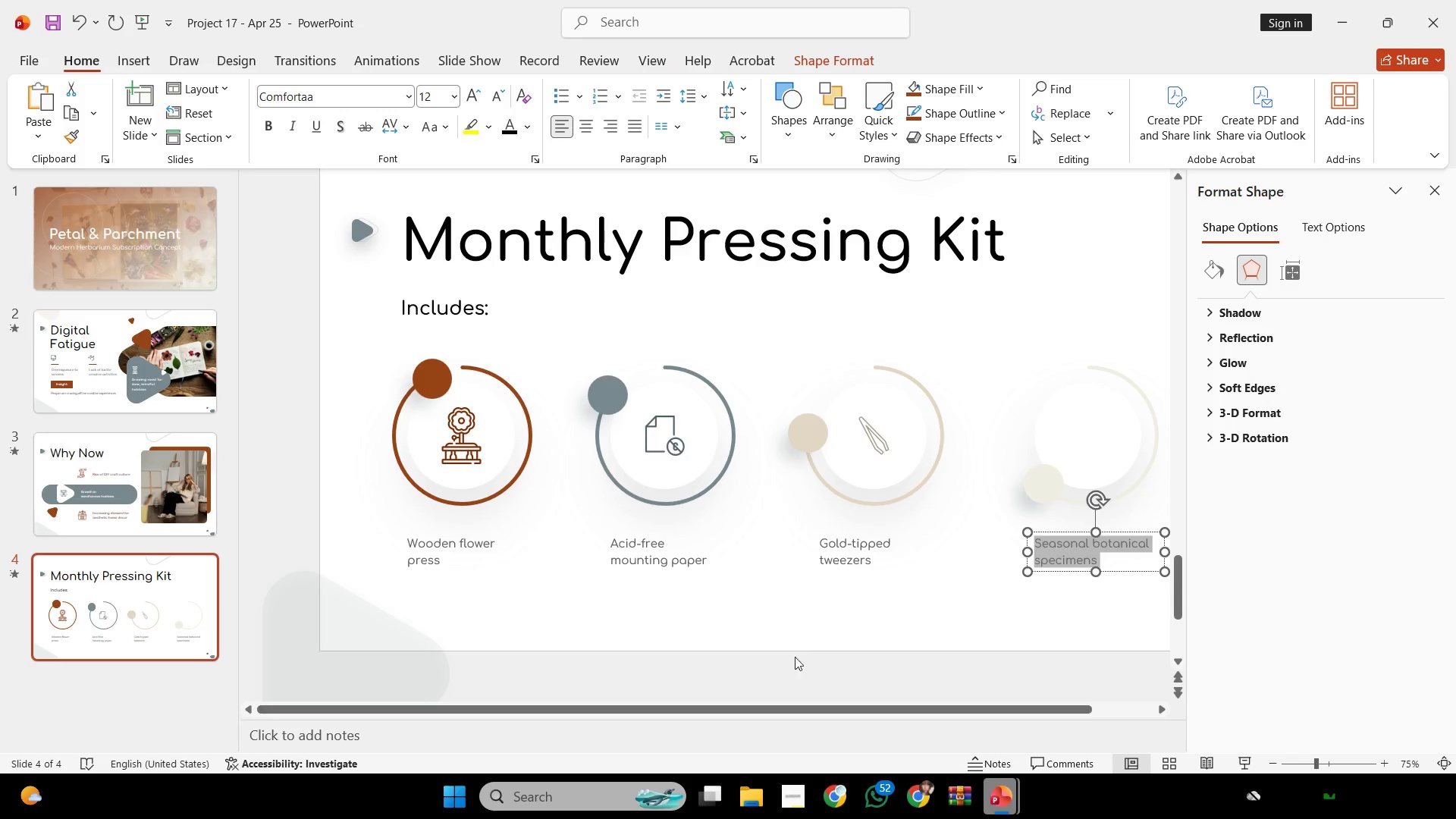 
left_click([792, 639])
 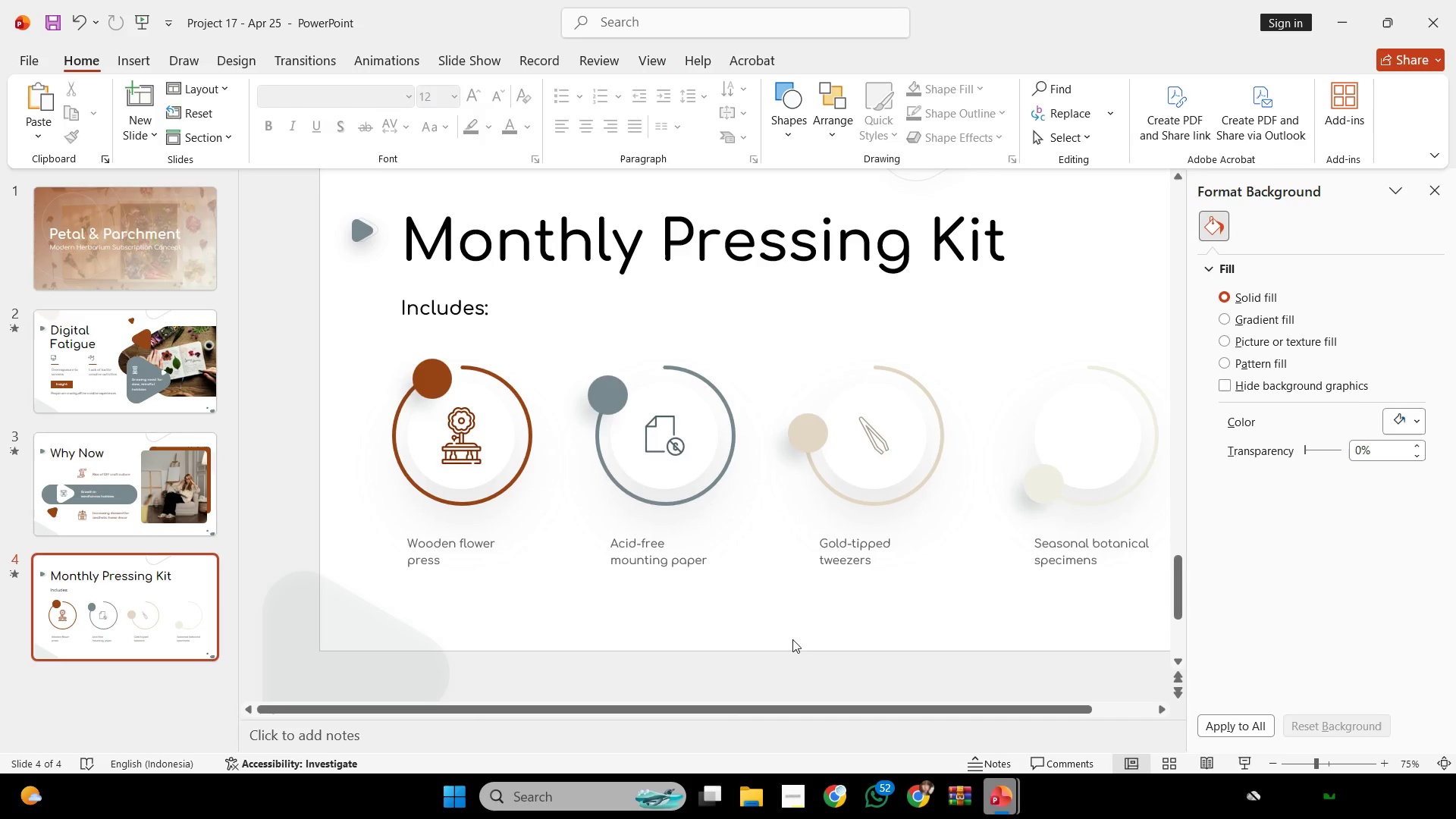 
key(Control+V)
 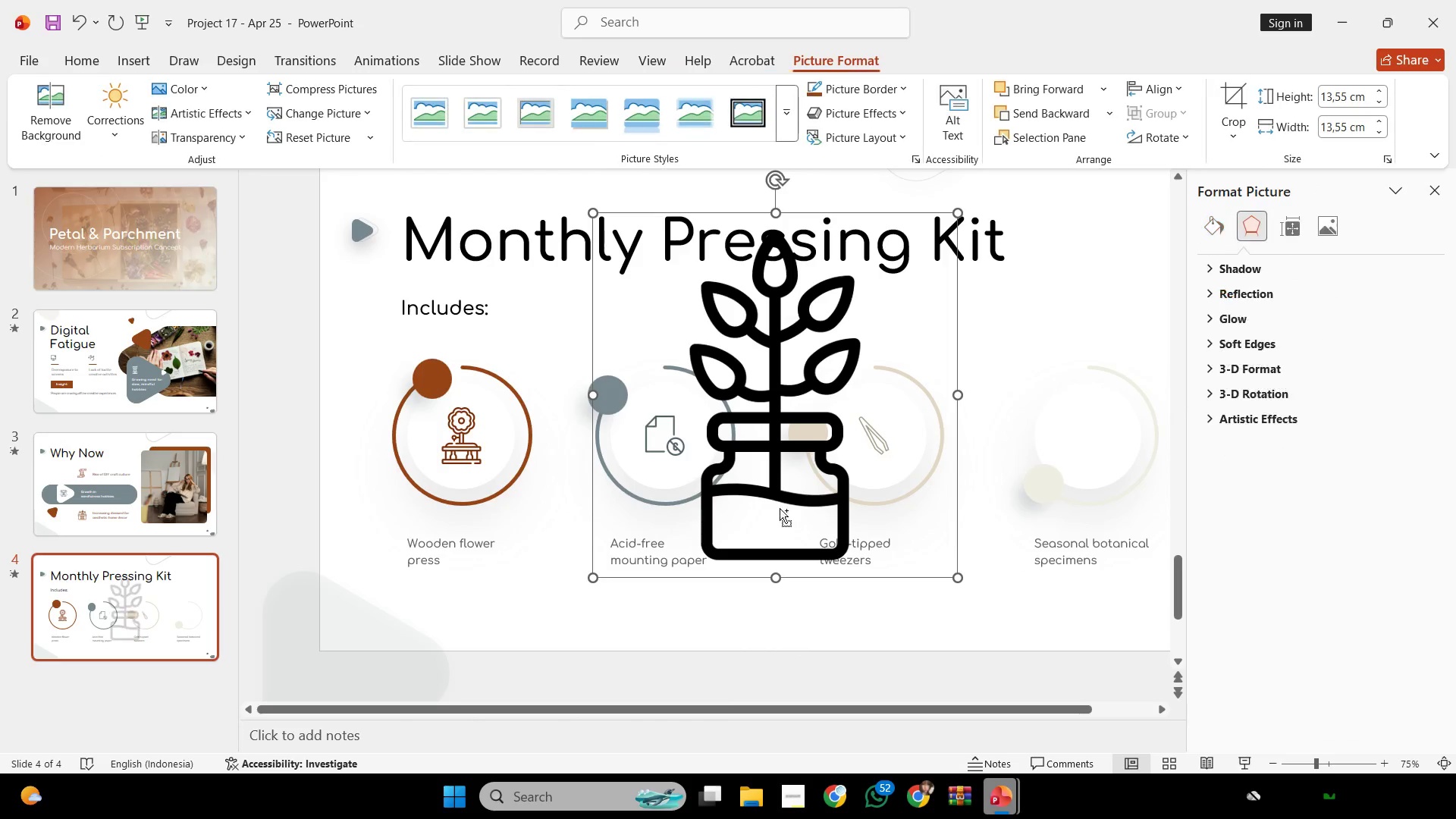 
scroll: coordinate [780, 508], scroll_direction: down, amount: 2.0
 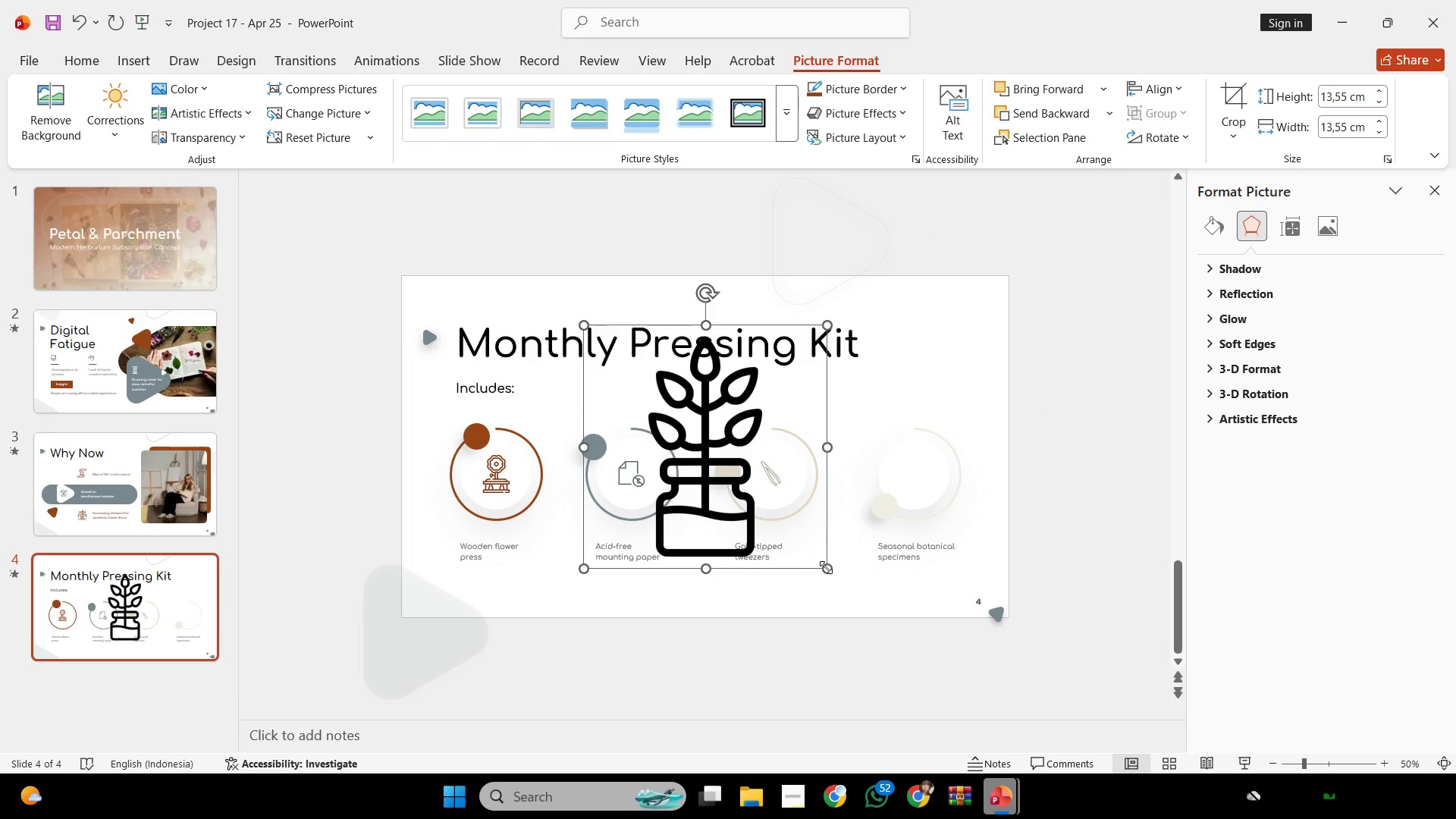 
left_click_drag(start_coordinate=[826, 566], to_coordinate=[626, 362])
 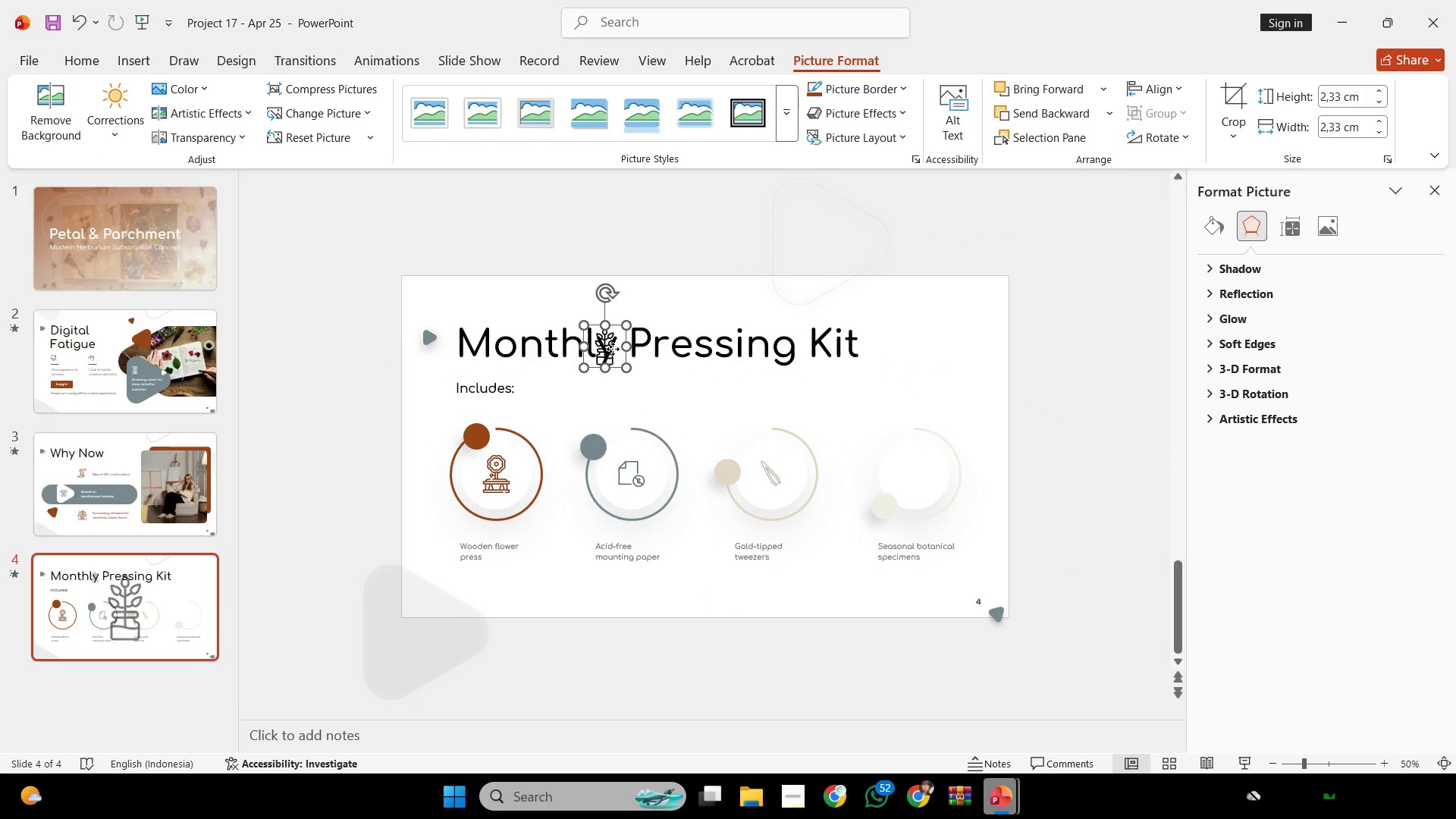 
left_click_drag(start_coordinate=[615, 347], to_coordinate=[783, 475])
 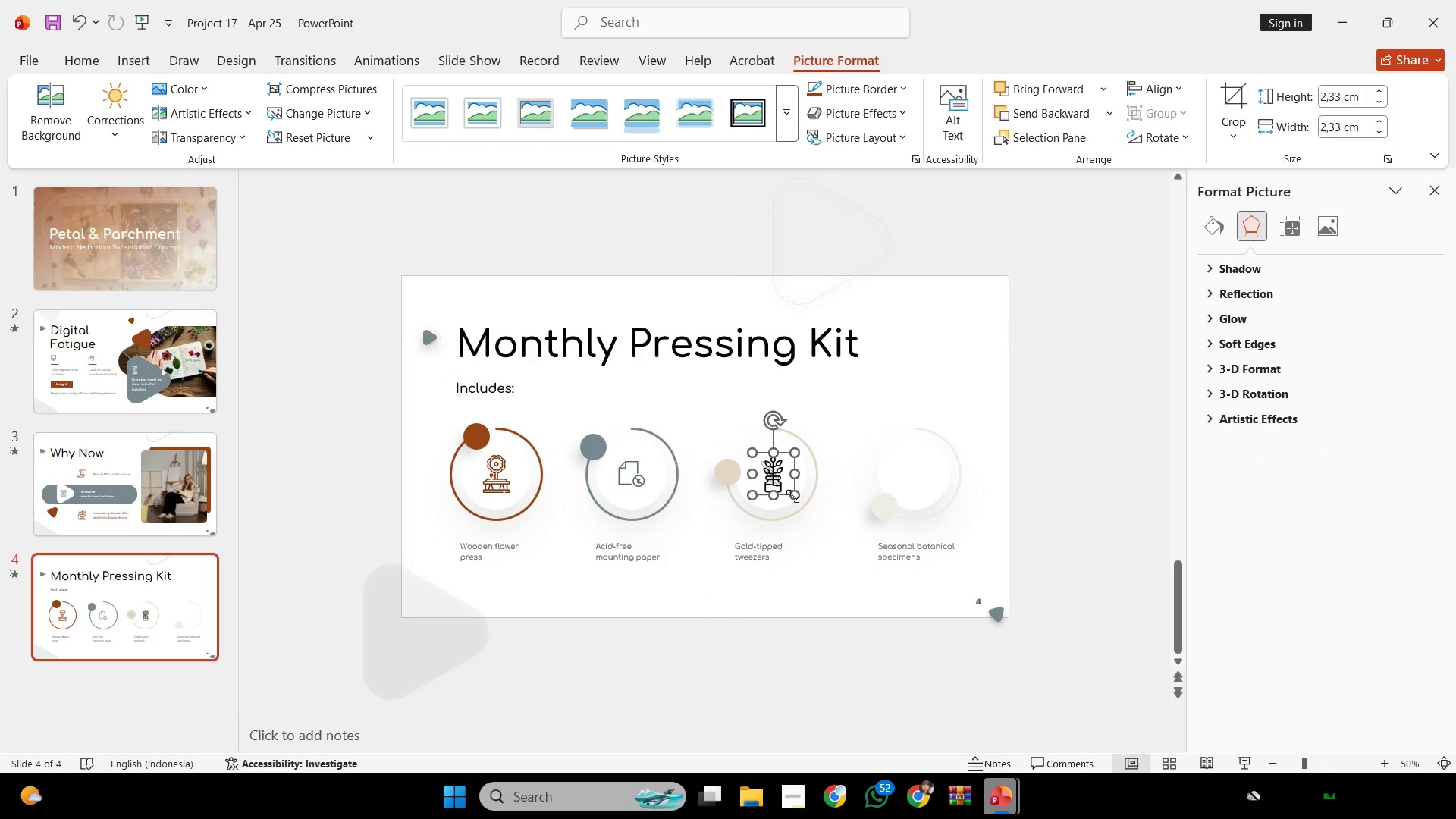 
left_click_drag(start_coordinate=[792, 495], to_coordinate=[786, 489])
 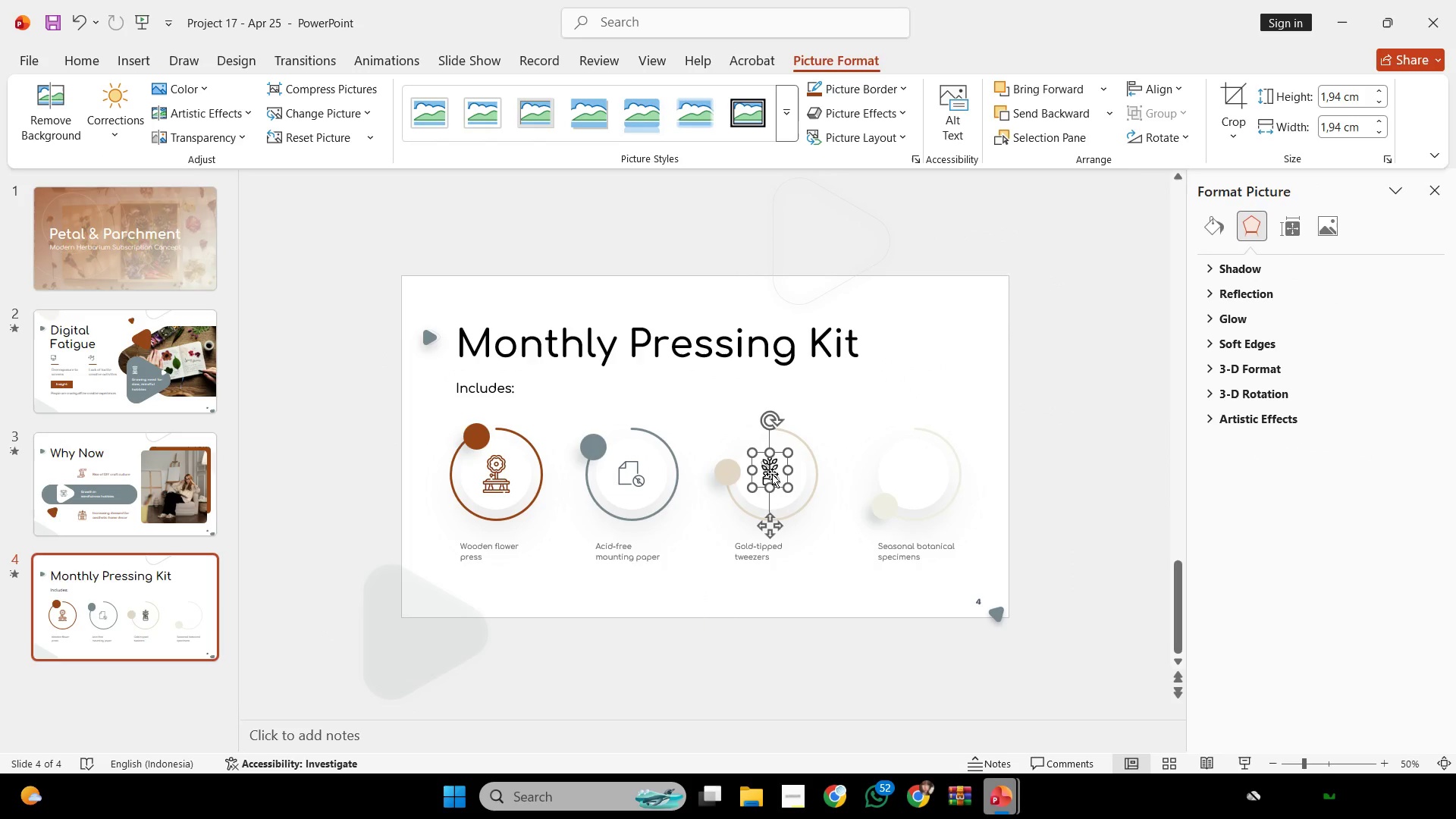 
hold_key(key=ShiftLeft, duration=2.22)
left_click_drag(start_coordinate=[770, 472], to_coordinate=[916, 479])
 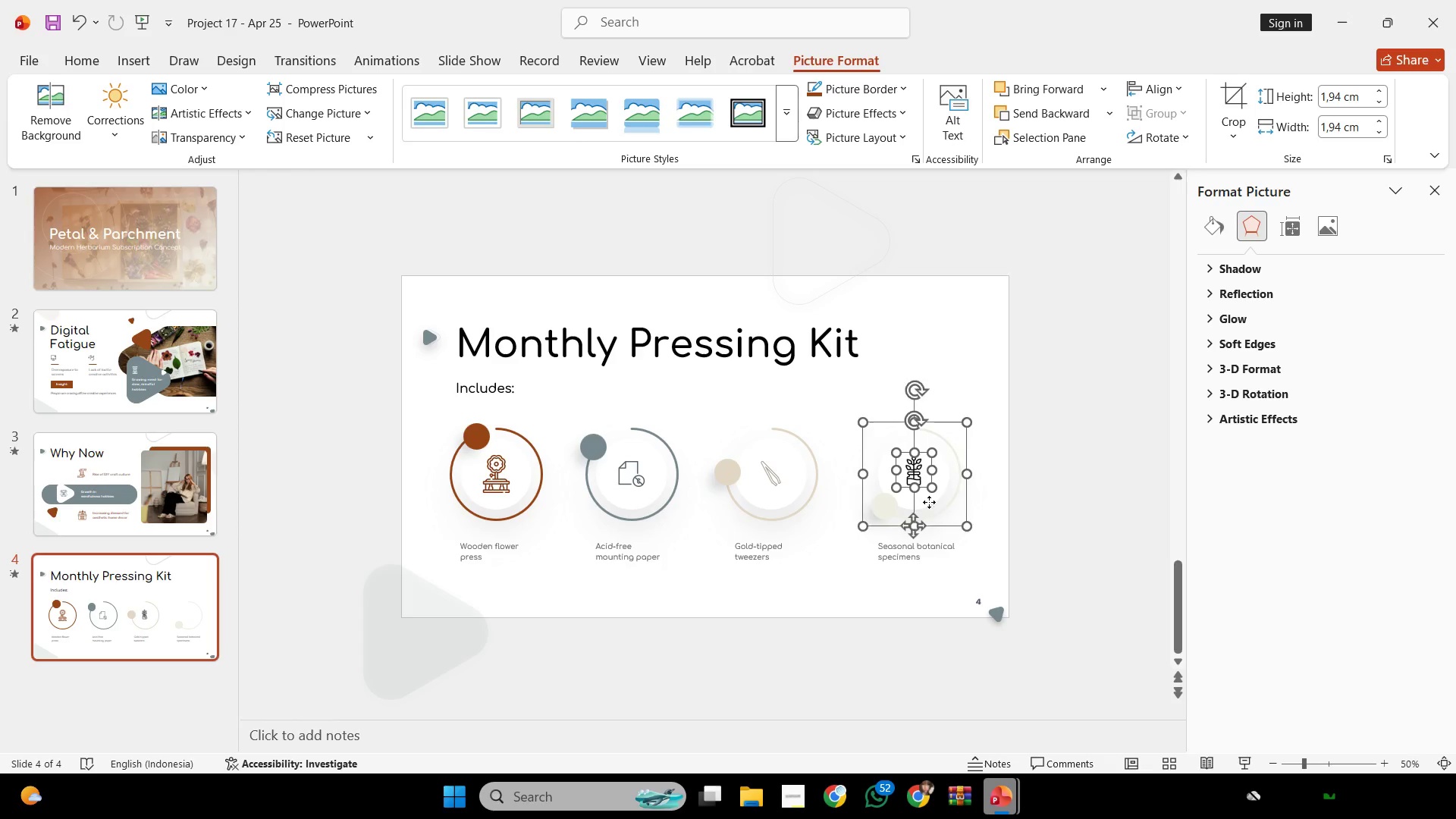 
left_click([929, 502])
 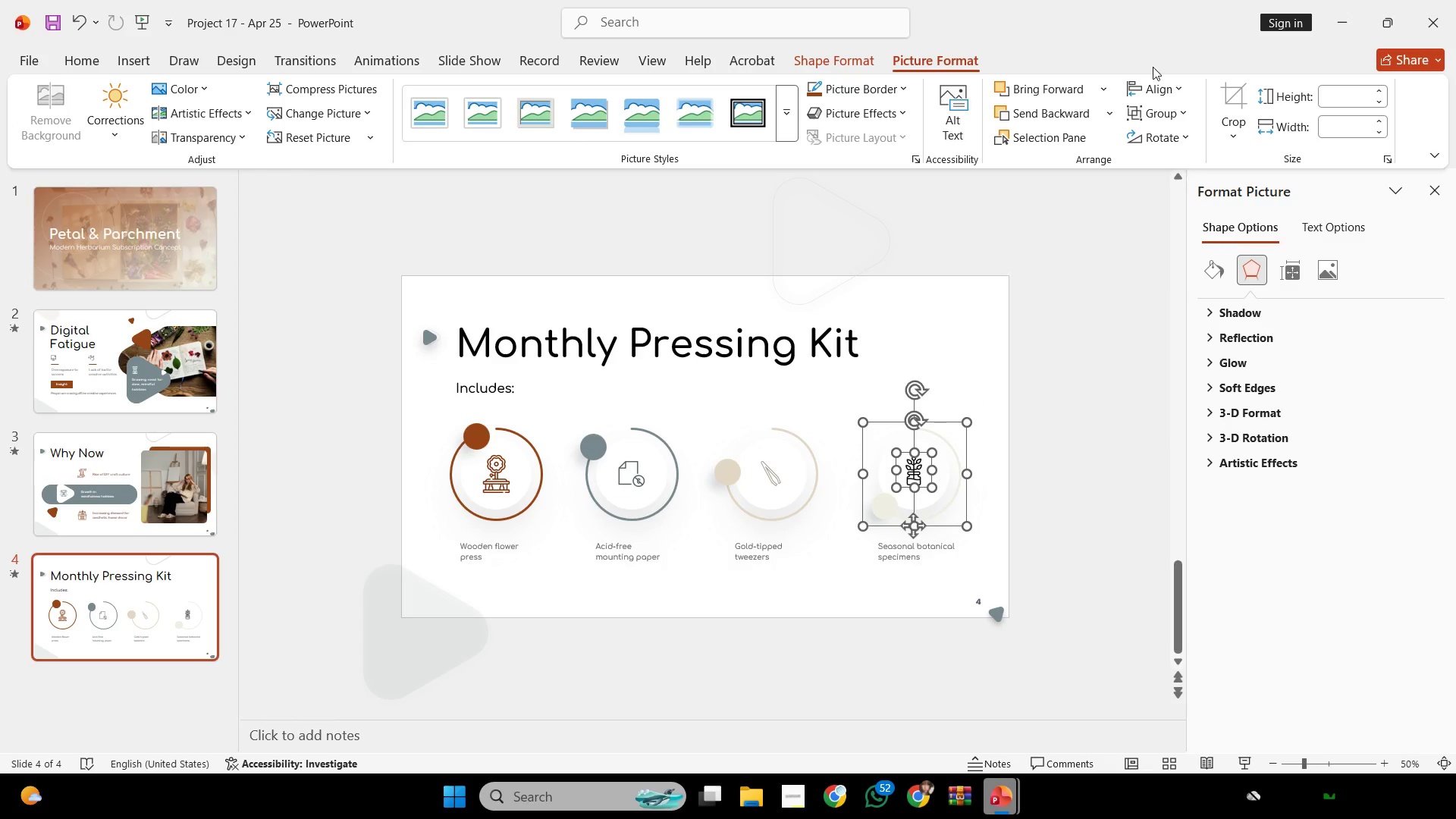 
left_click([1159, 90])
 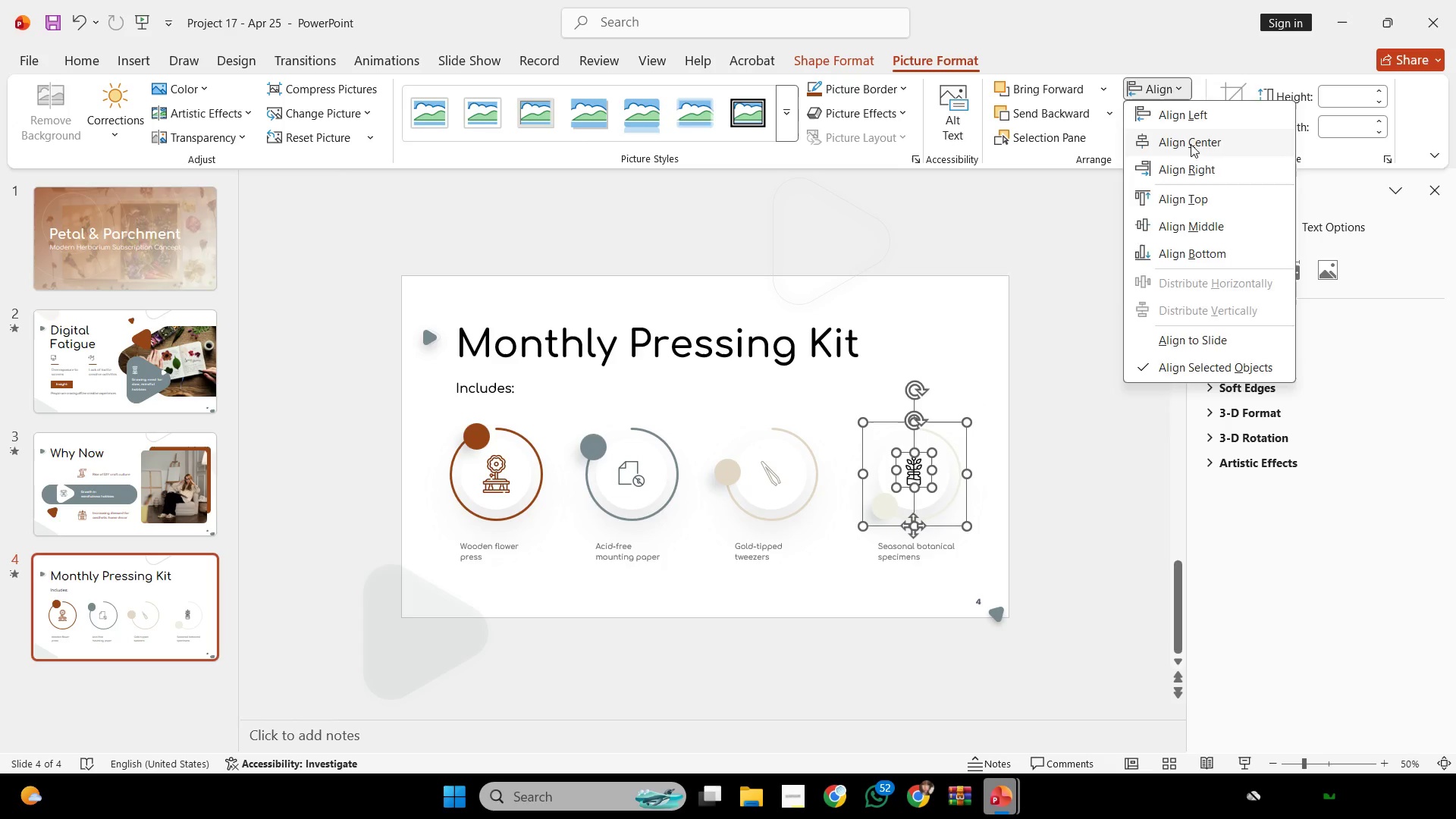 
left_click([1191, 144])
 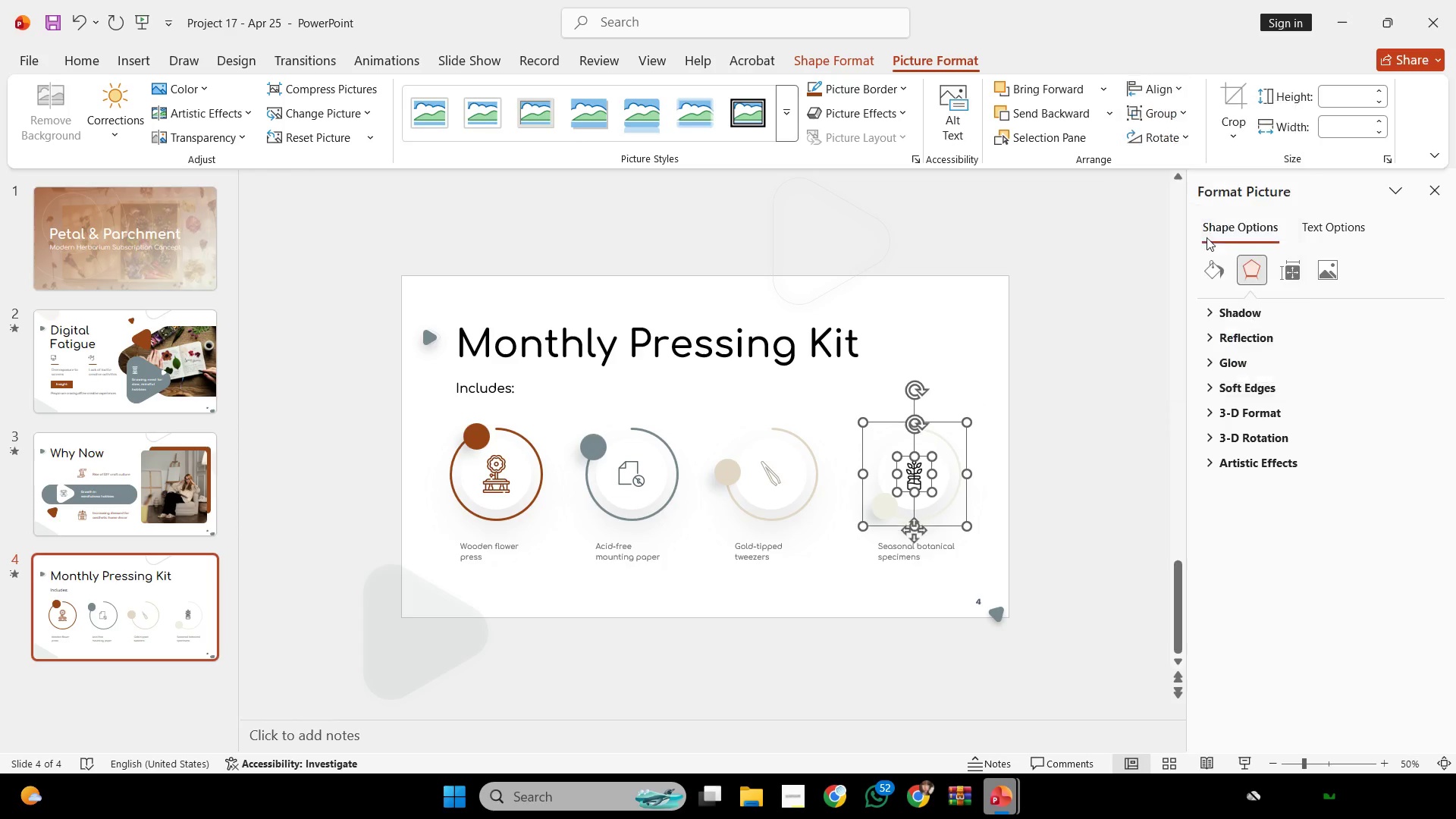 
double_click([1072, 431])
 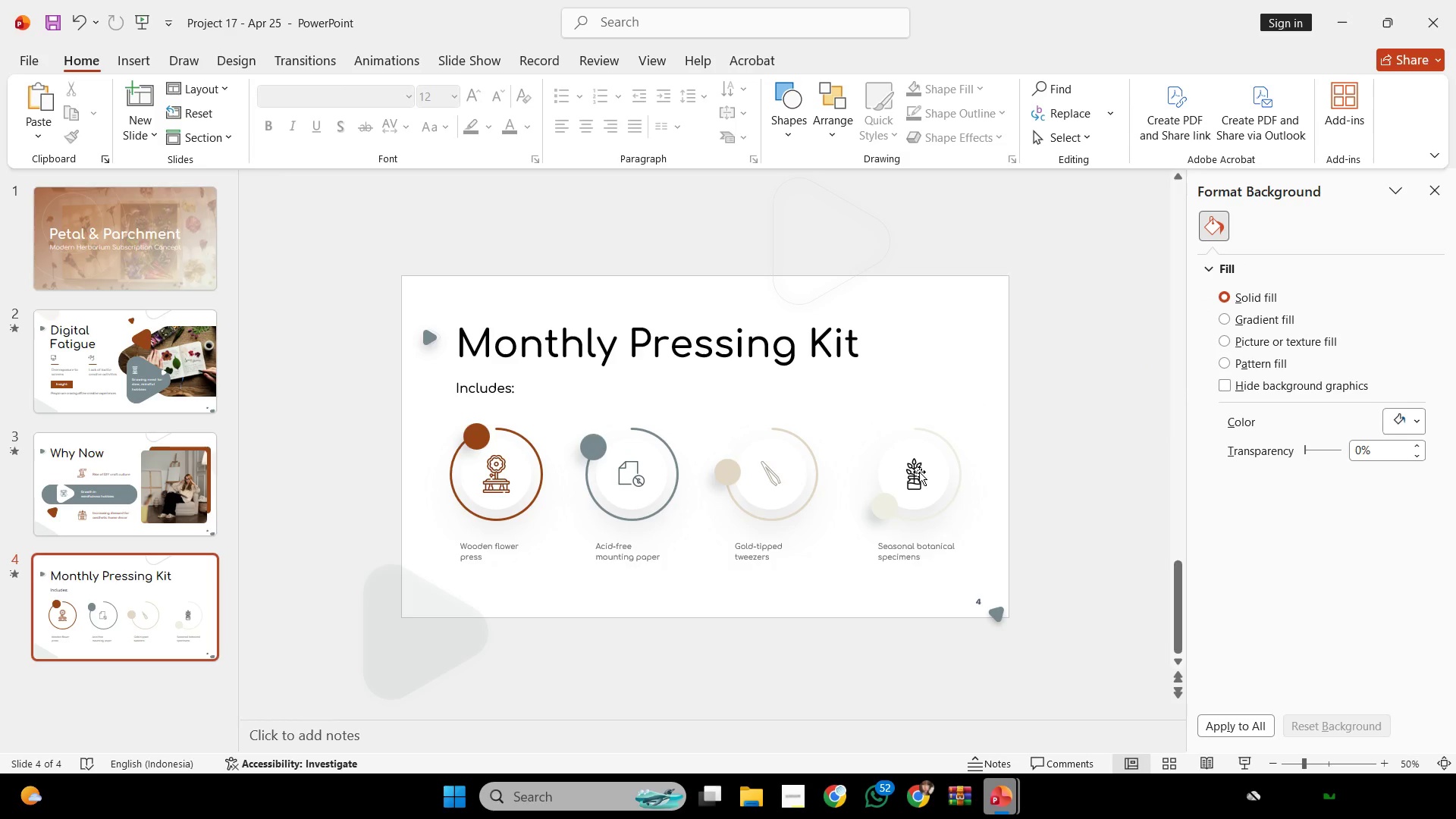 
left_click([918, 472])
 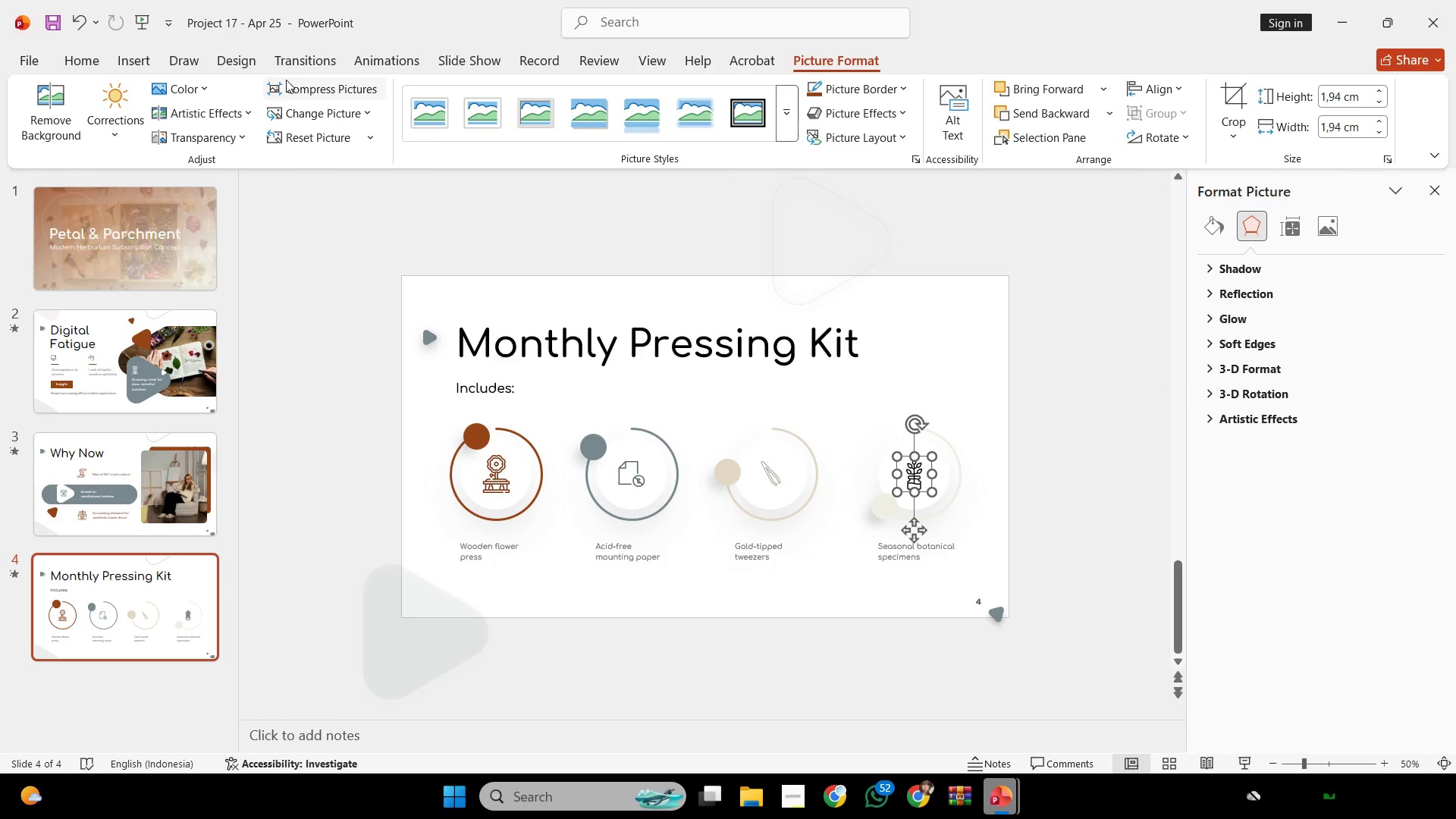 
mouse_move([418, 107])
 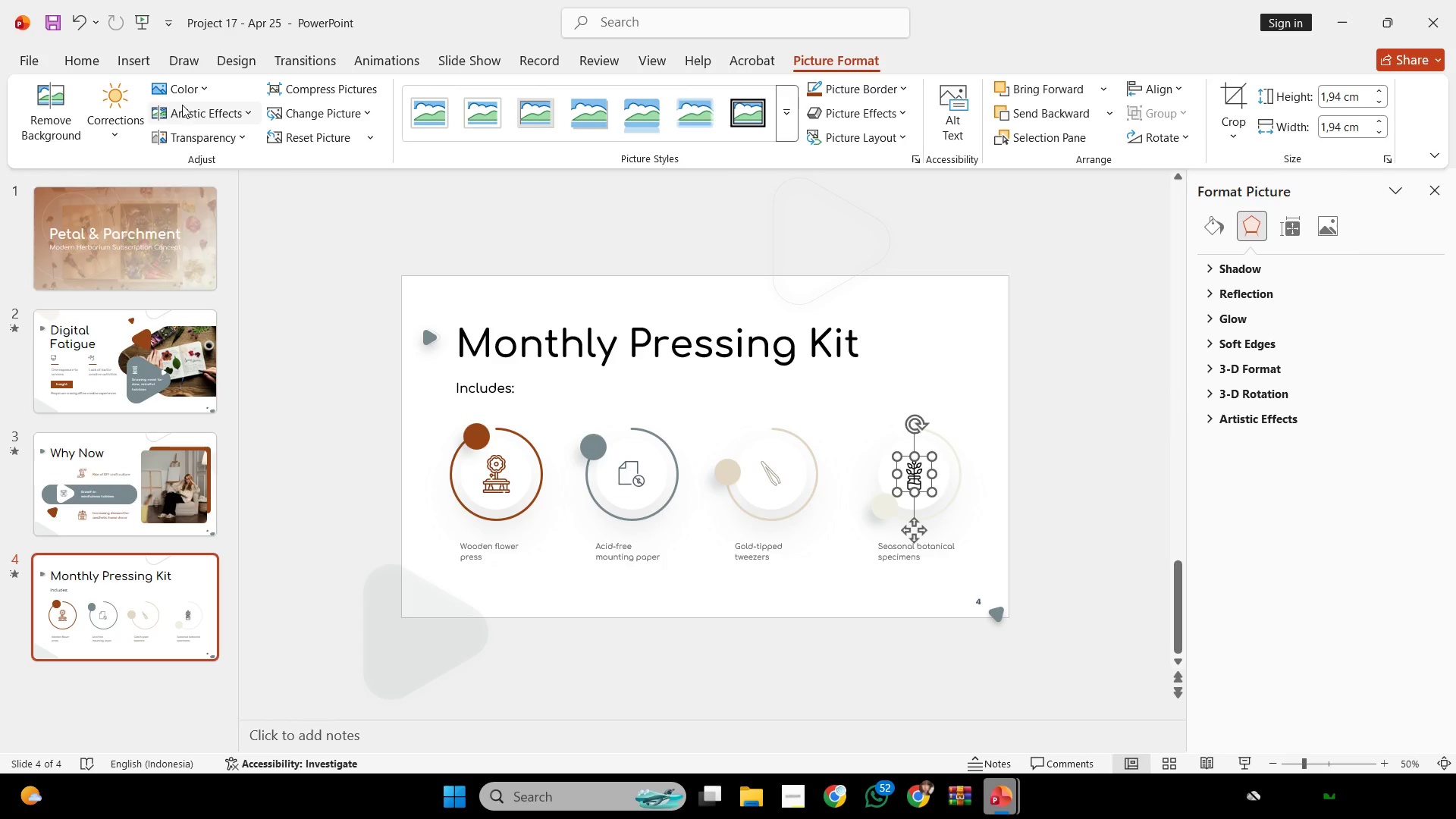 
left_click([185, 93])
 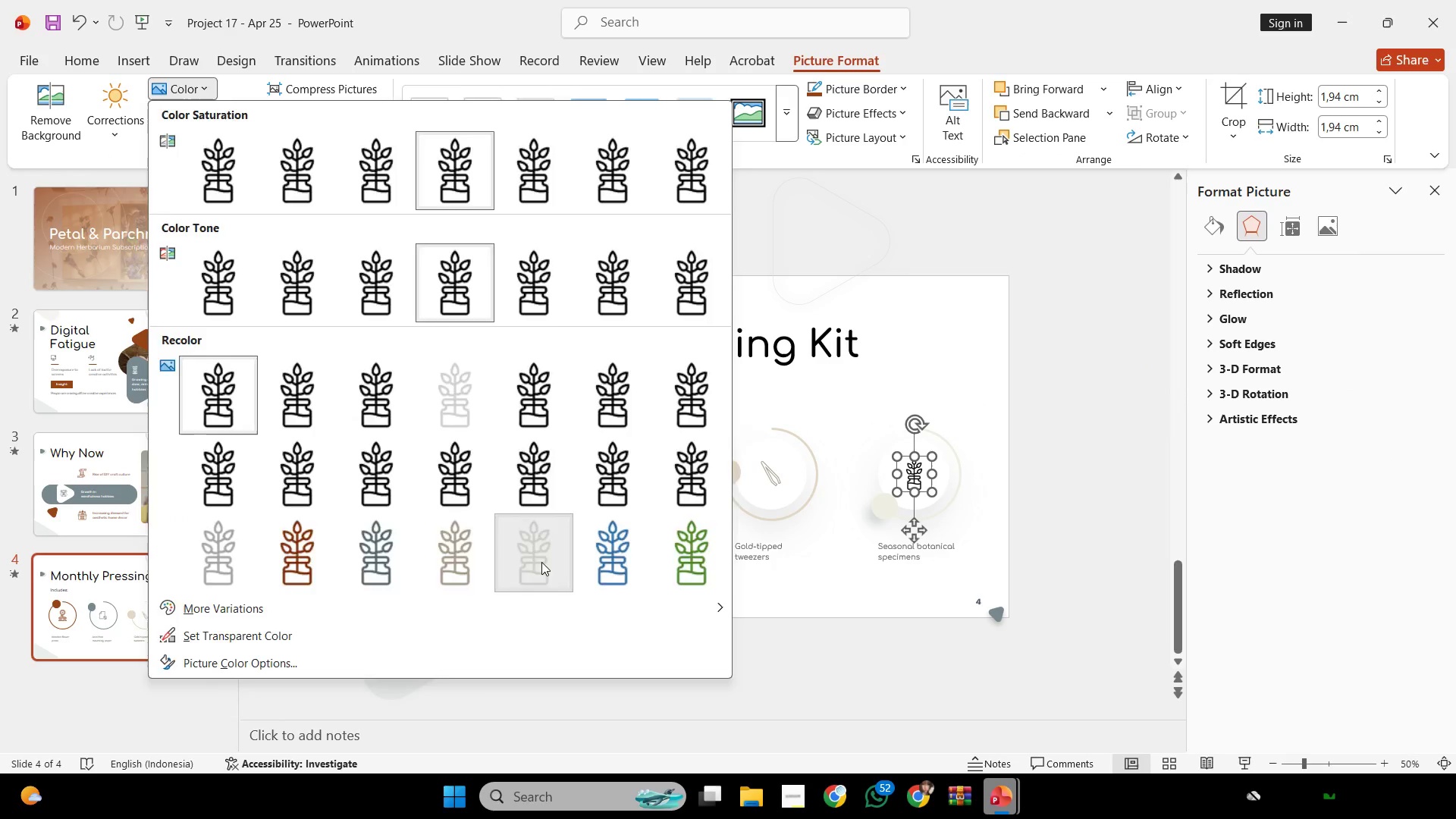 
double_click([682, 623])
 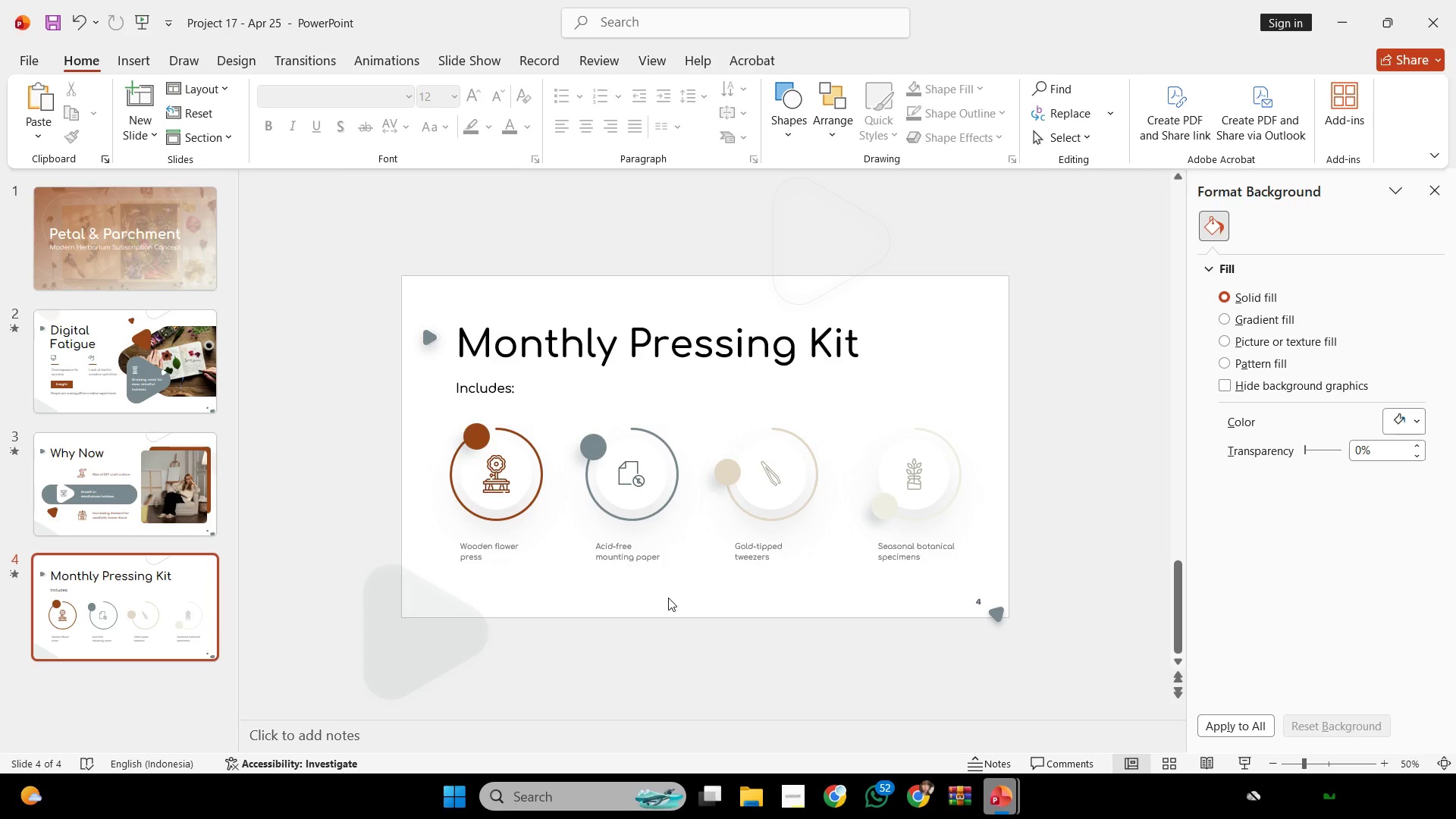 
wait(42.77)
 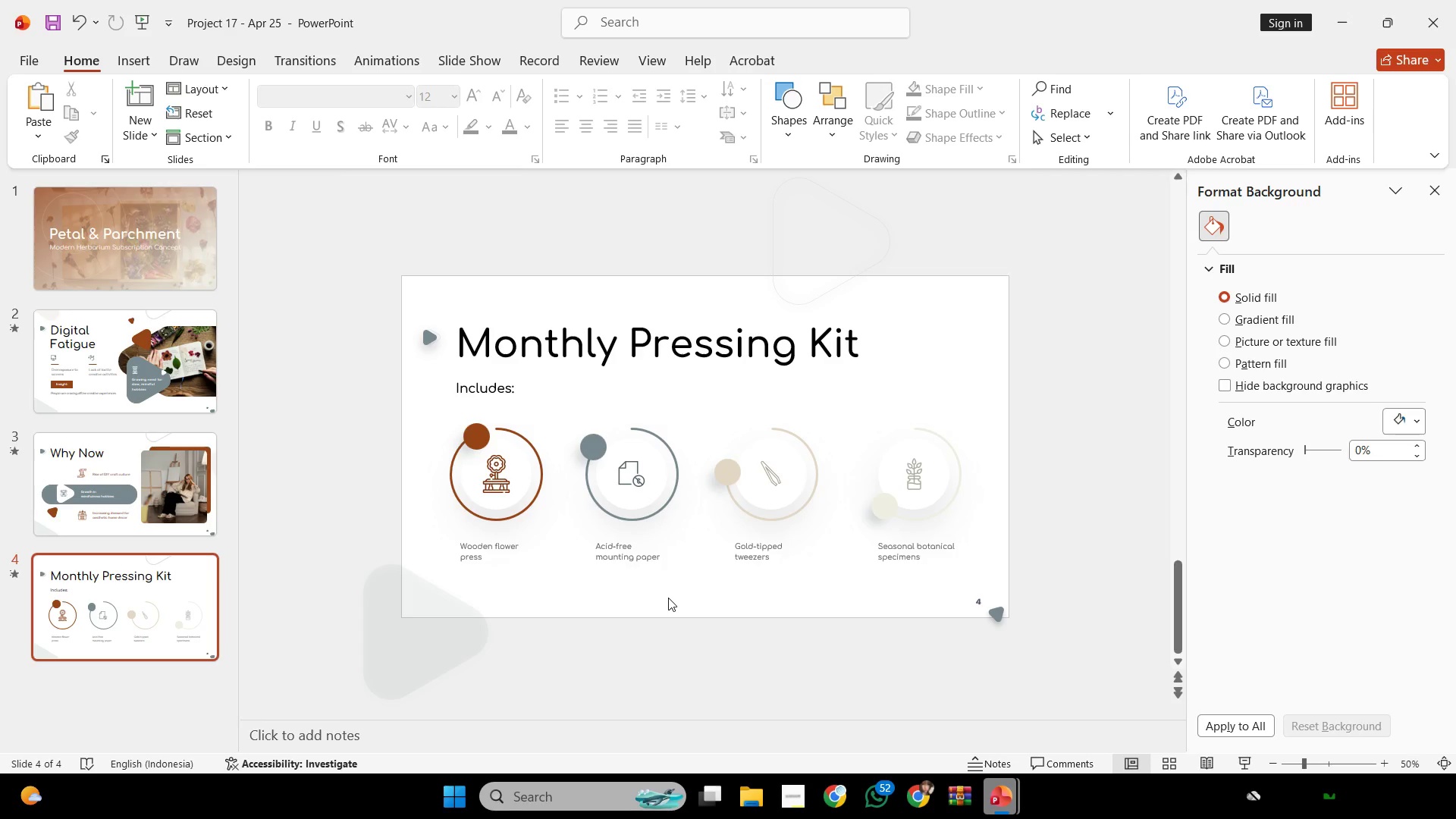 
left_click([480, 267])
 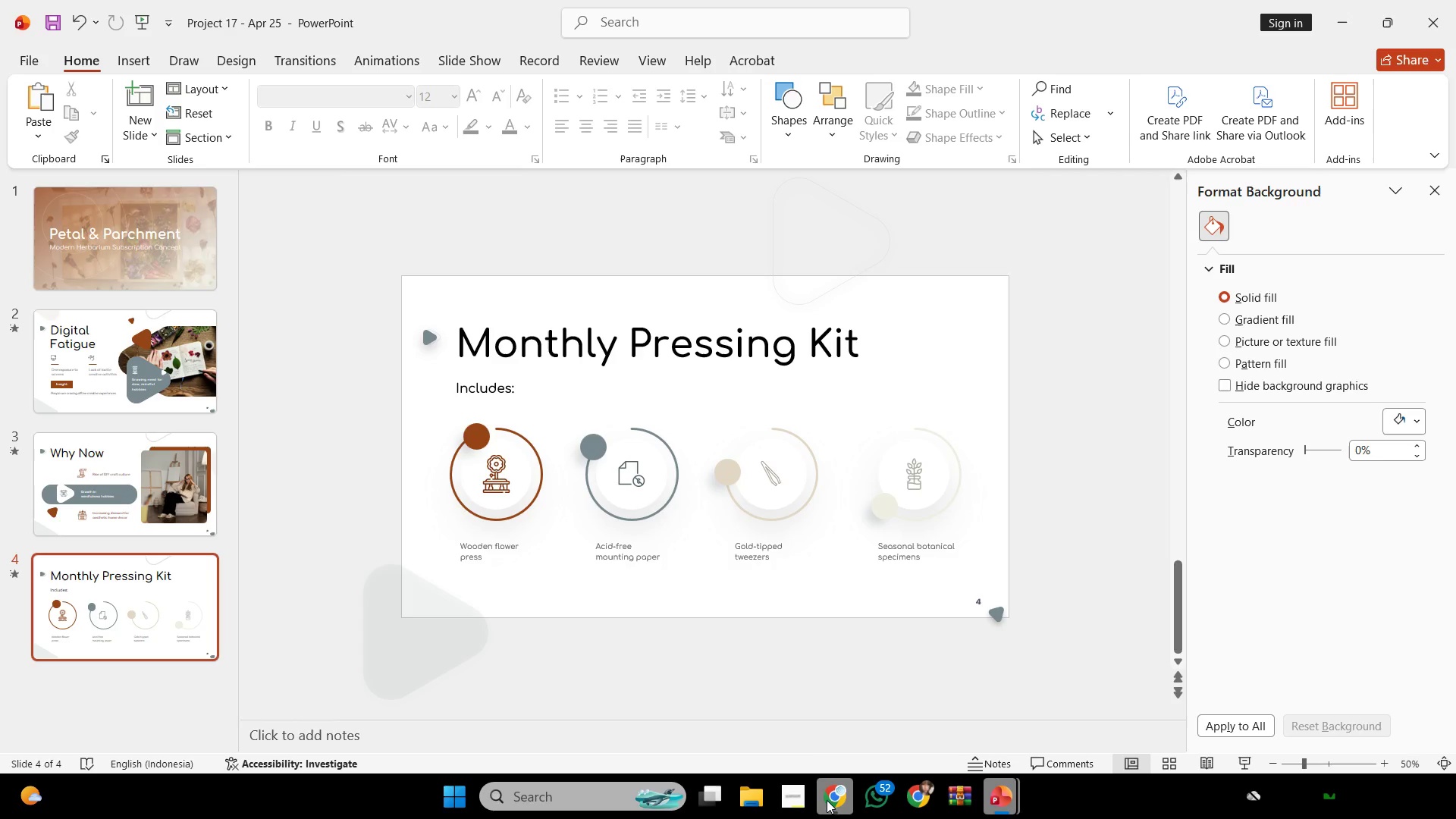 
left_click([832, 800])
 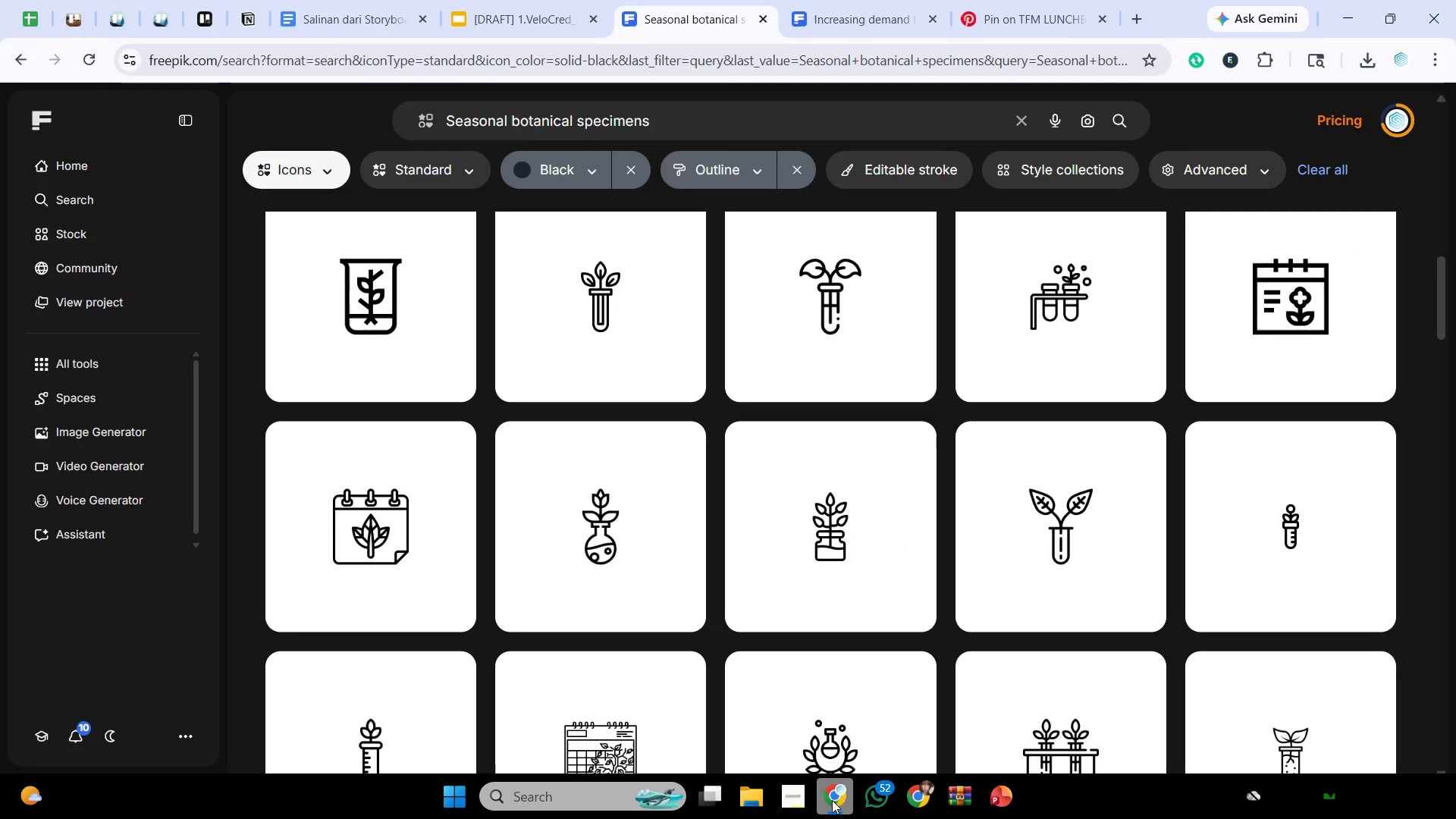 
left_click([832, 800])